 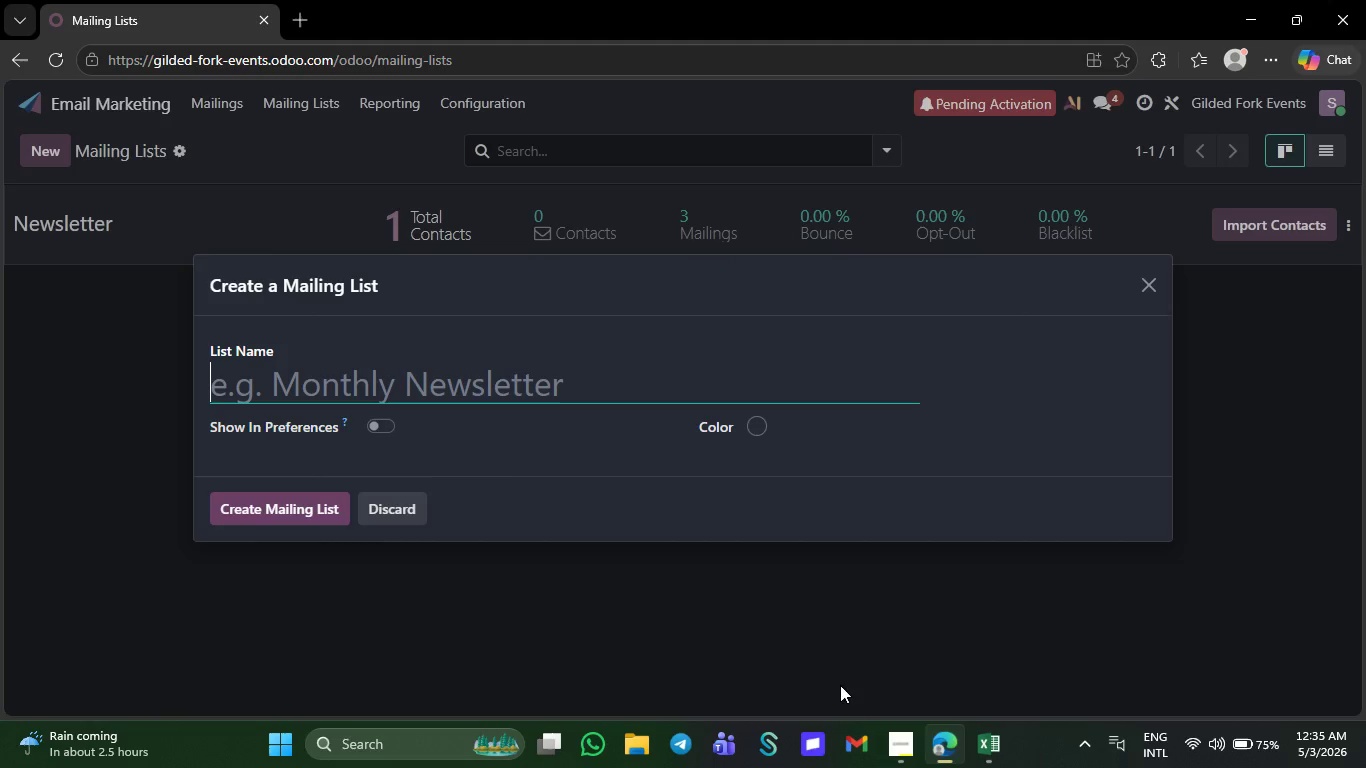 
key(Control+V)
 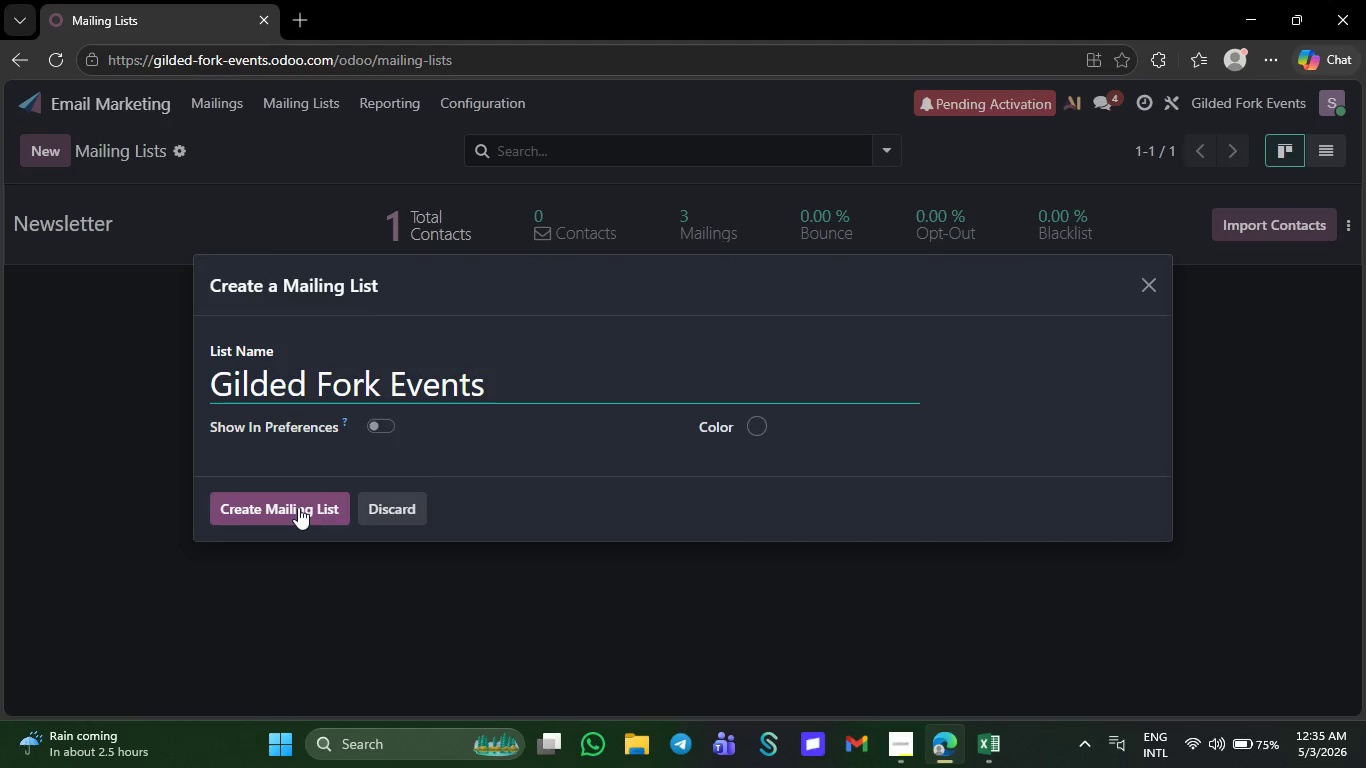 
left_click([298, 507])
 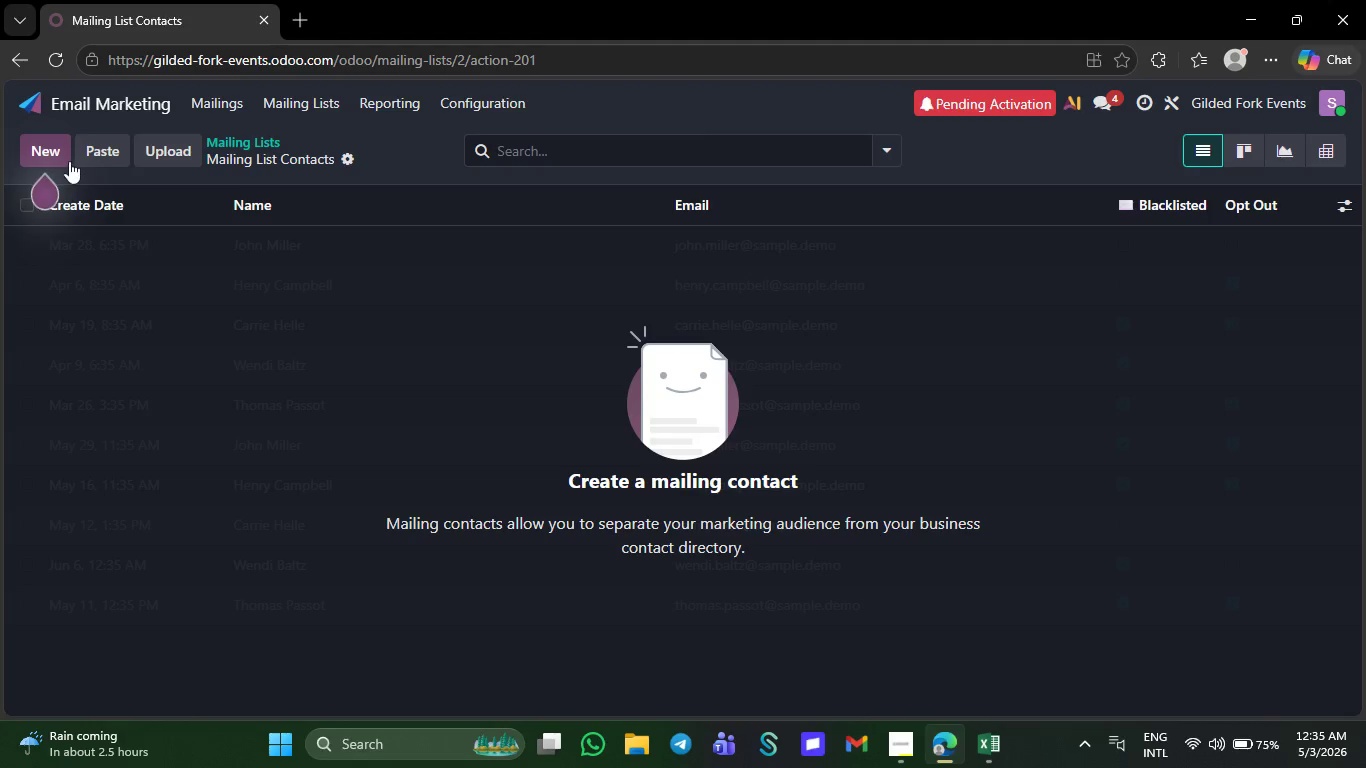 
left_click([183, 155])
 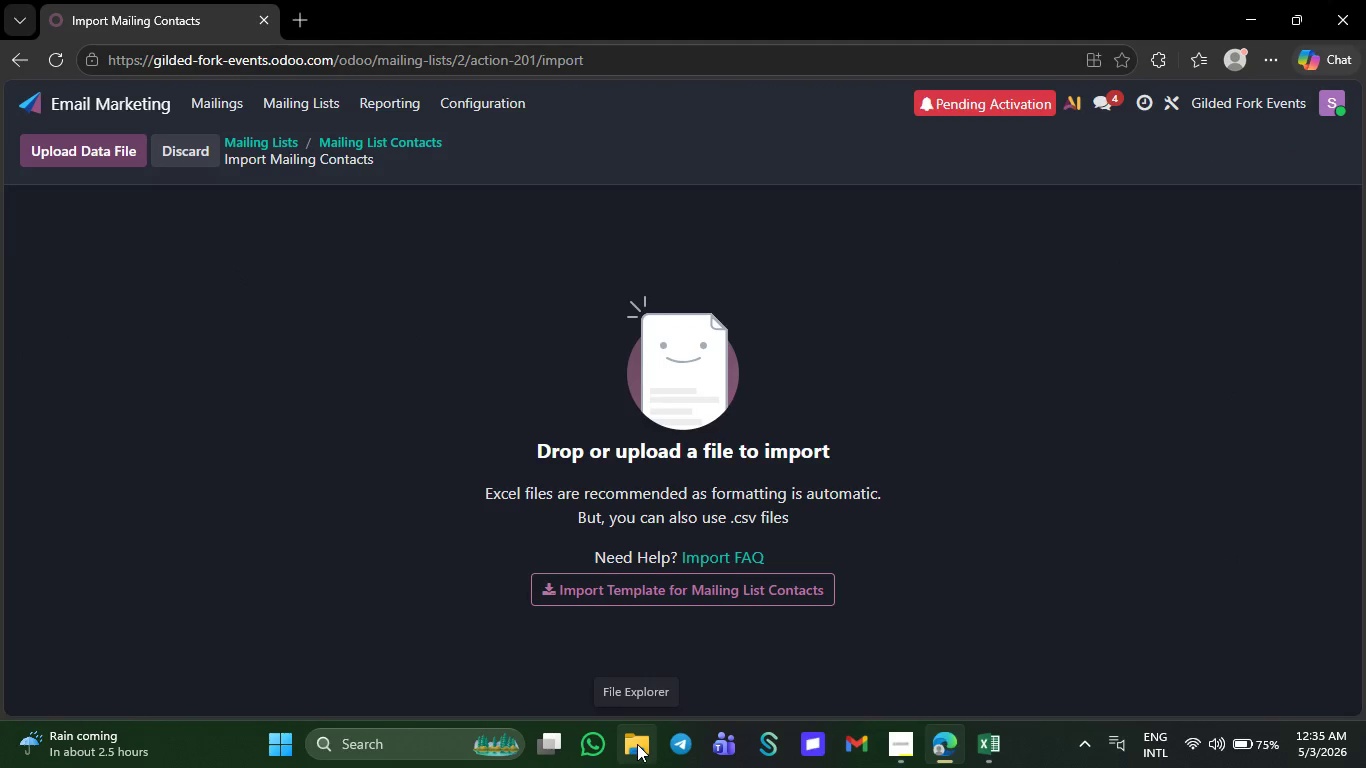 
wait(6.75)
 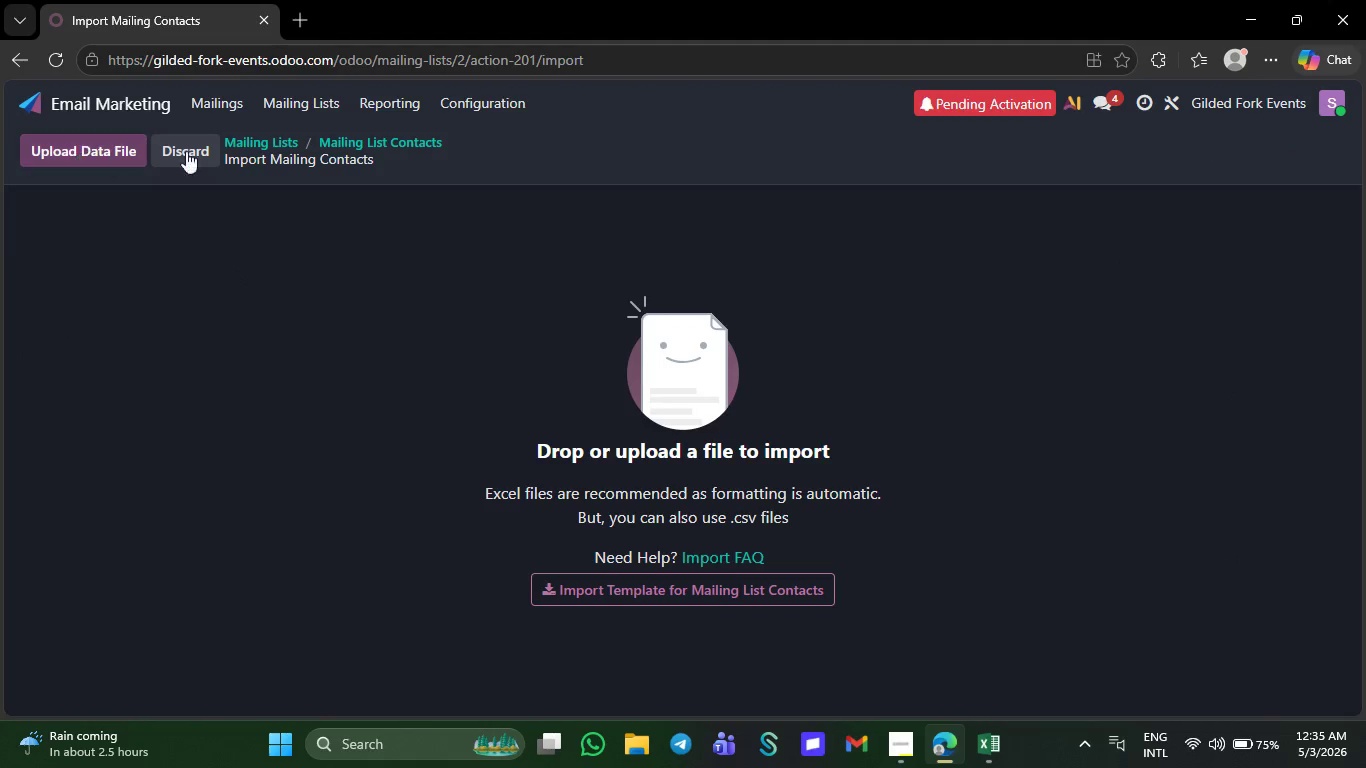 
left_click([636, 739])
 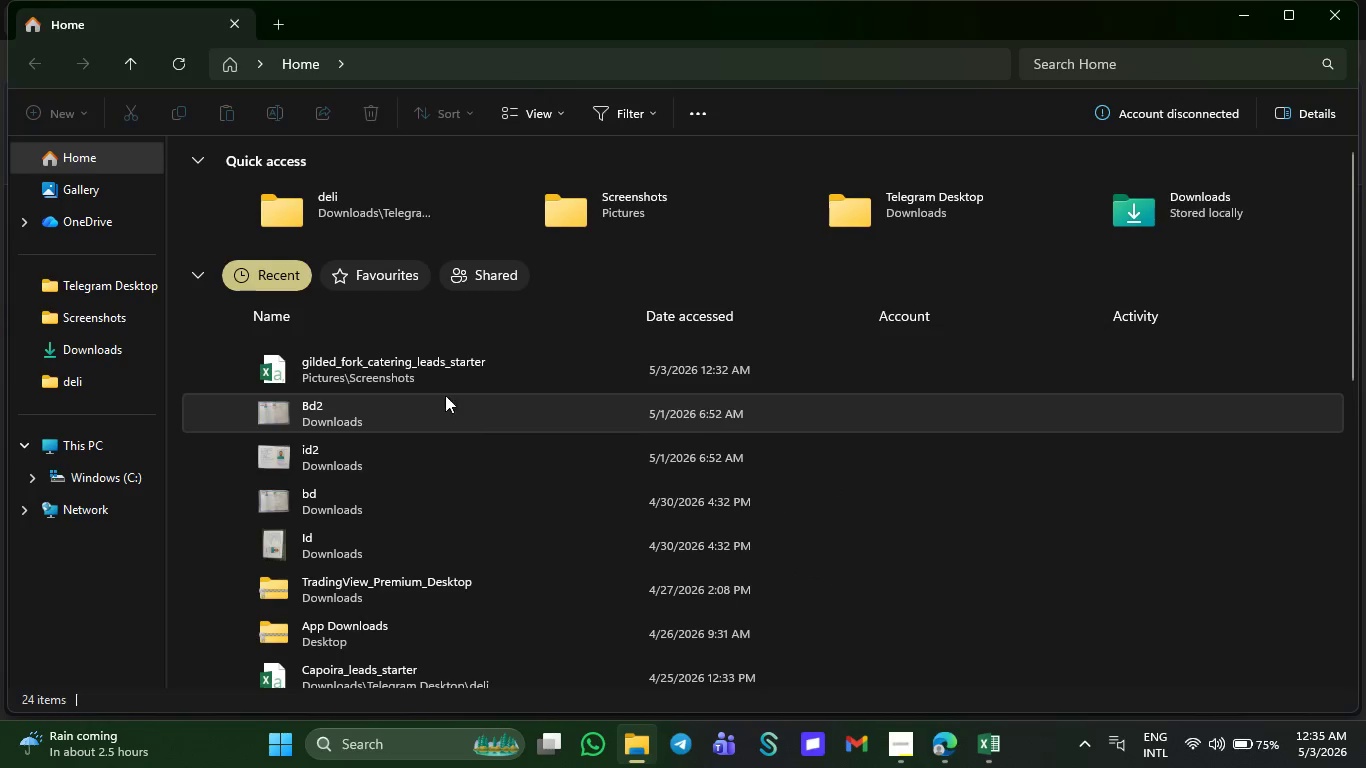 
left_click_drag(start_coordinate=[432, 381], to_coordinate=[778, 632])
 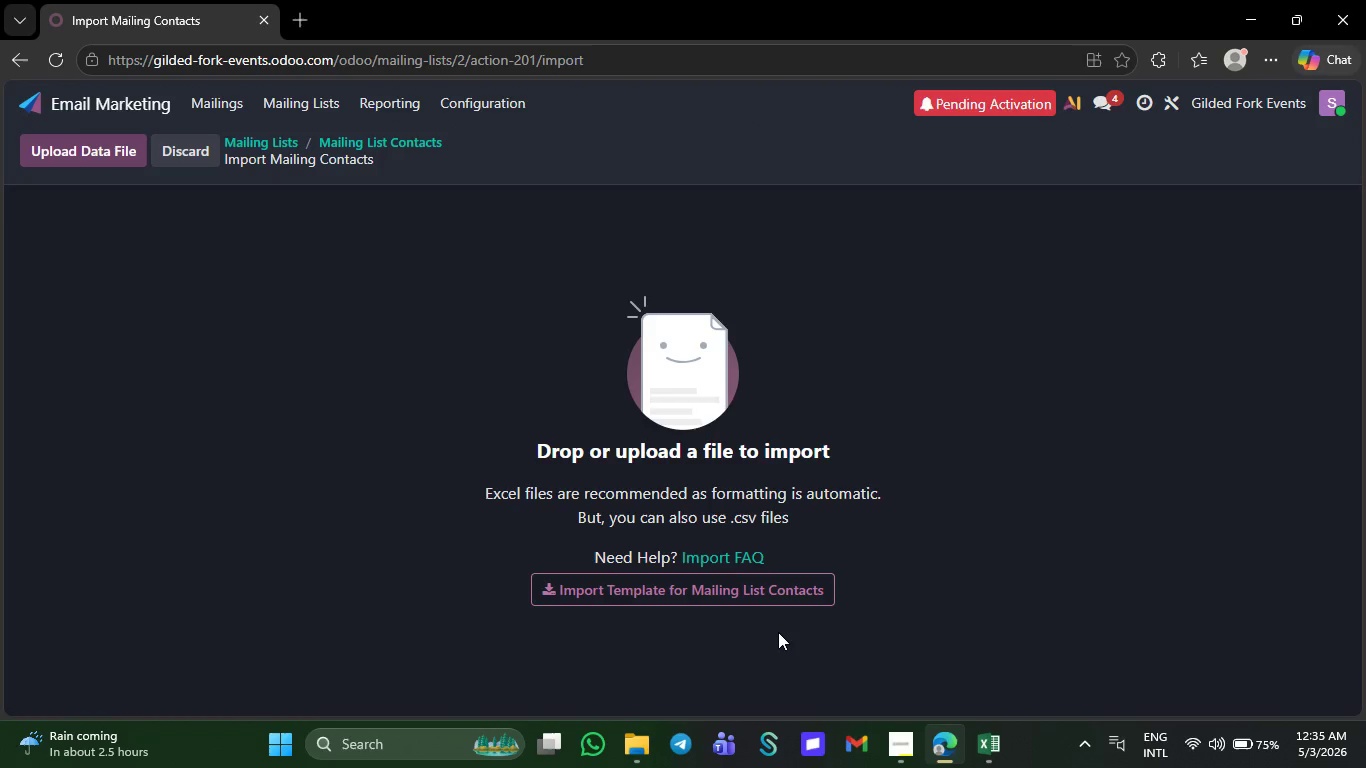 
wait(9.55)
 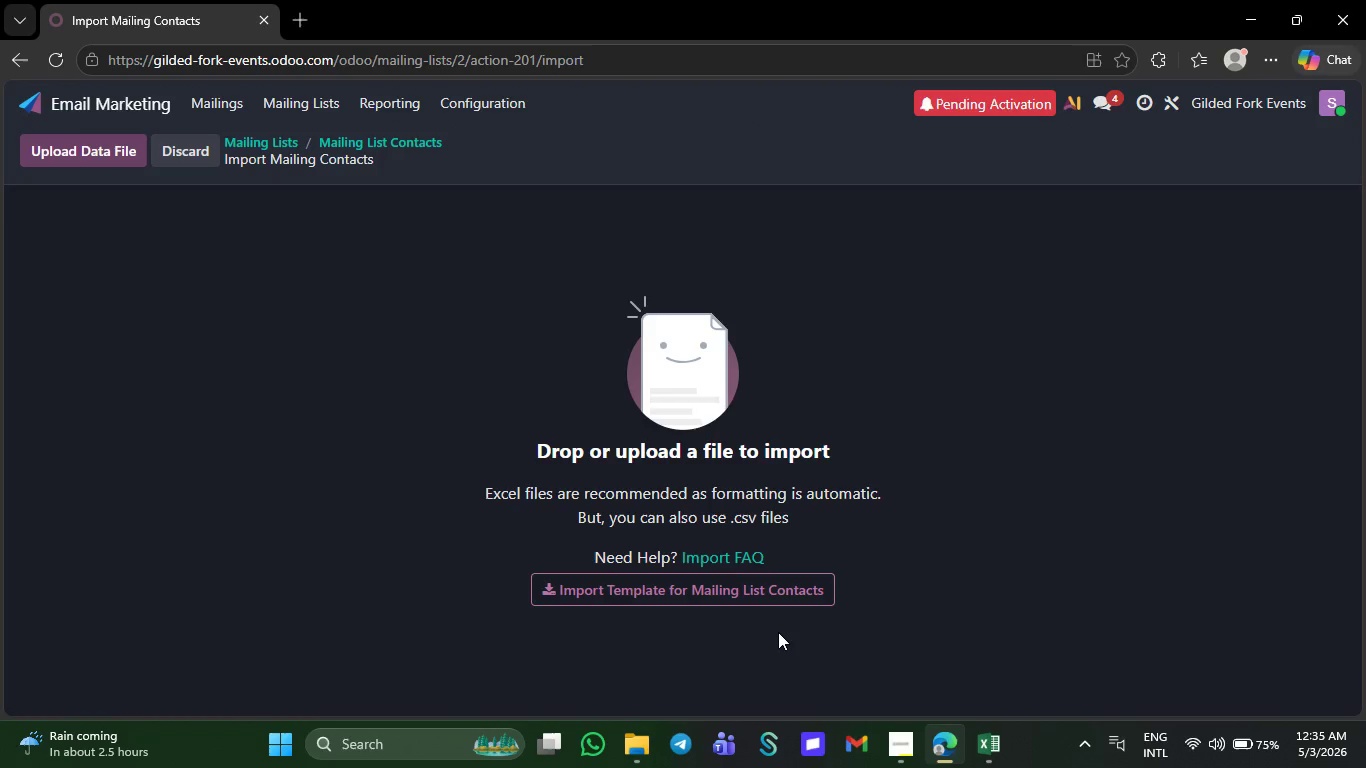 
left_click([635, 749])
 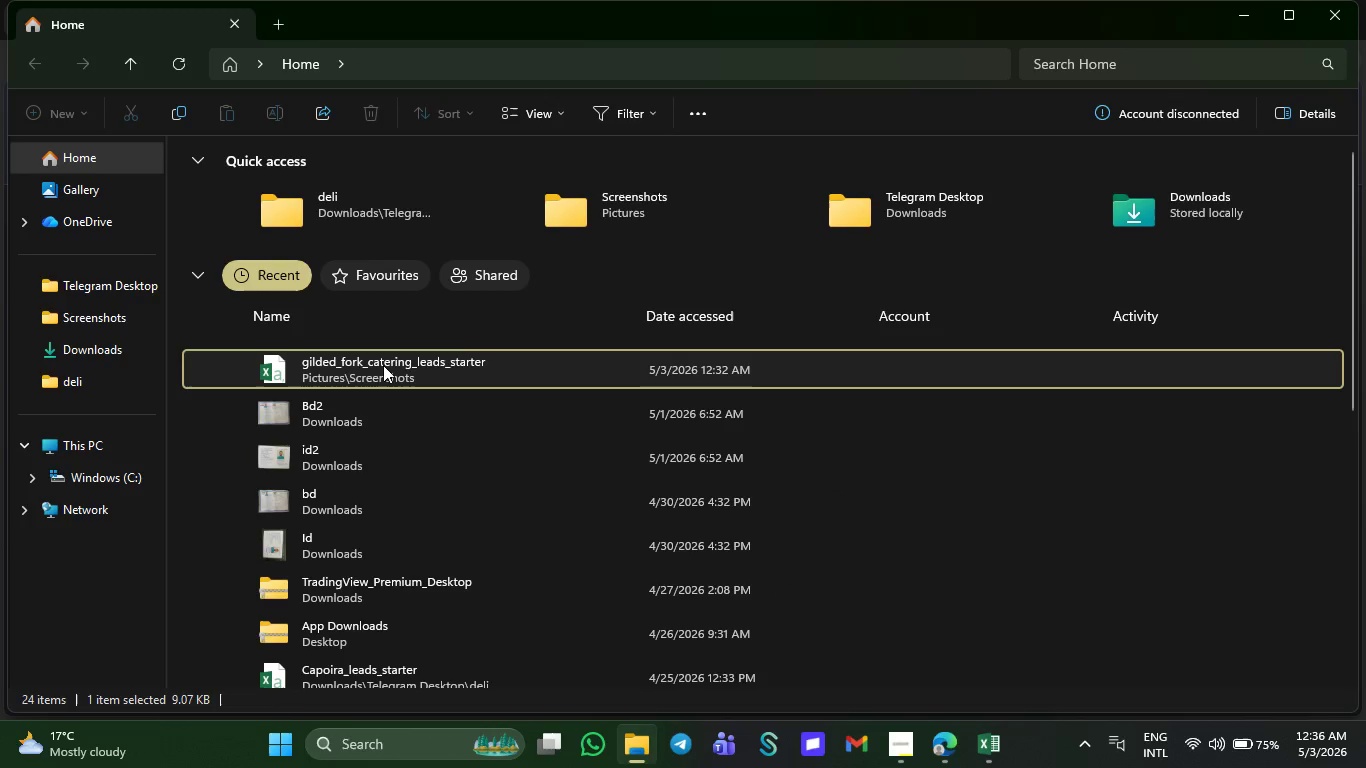 
left_click_drag(start_coordinate=[383, 365], to_coordinate=[792, 579])
 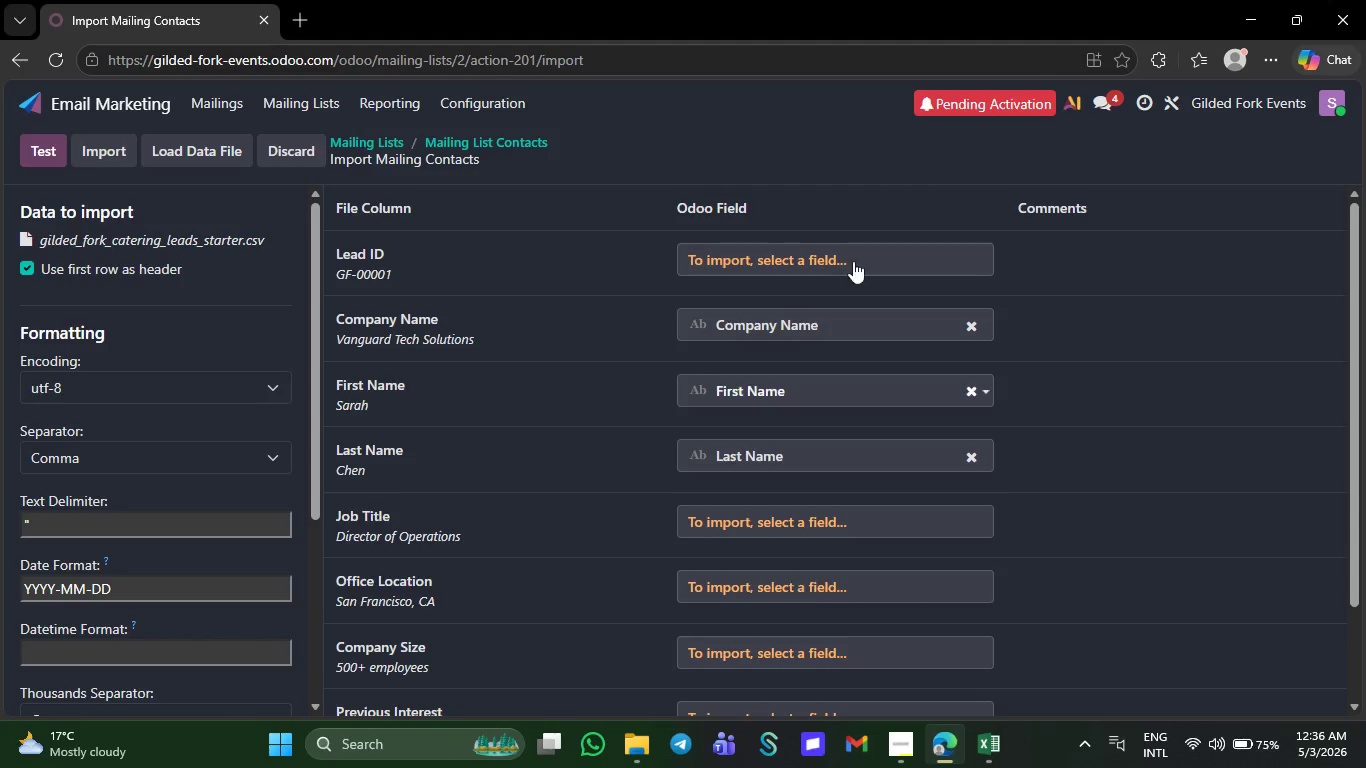 
left_click([811, 272])
 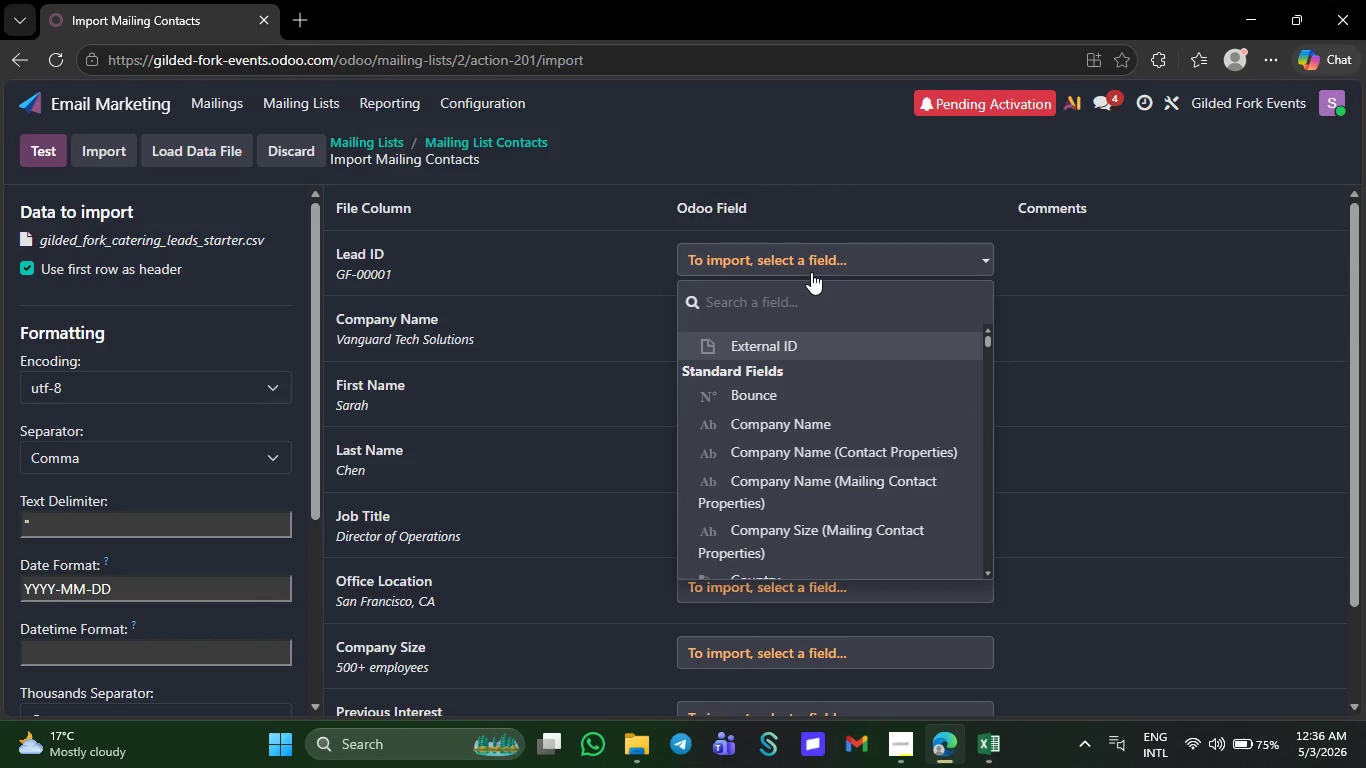 
type(lea)
 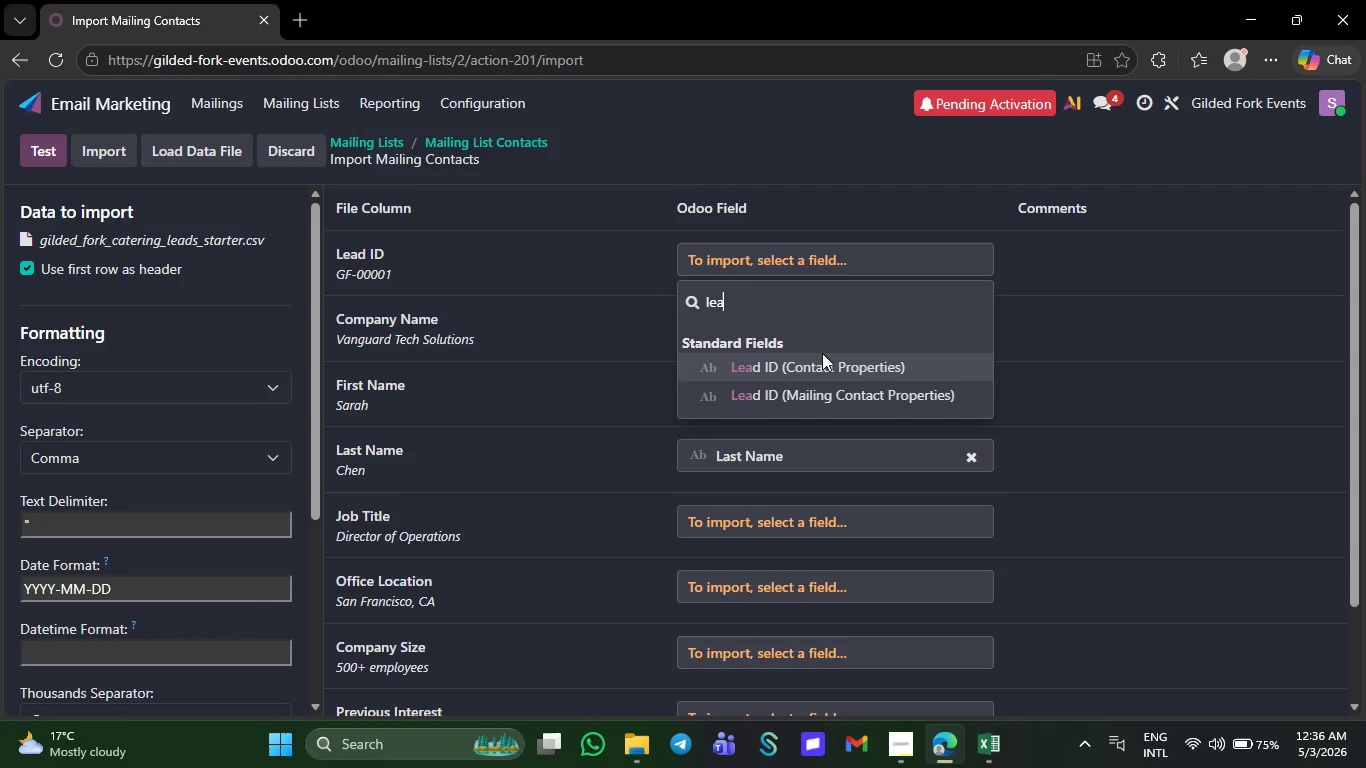 
left_click([819, 364])
 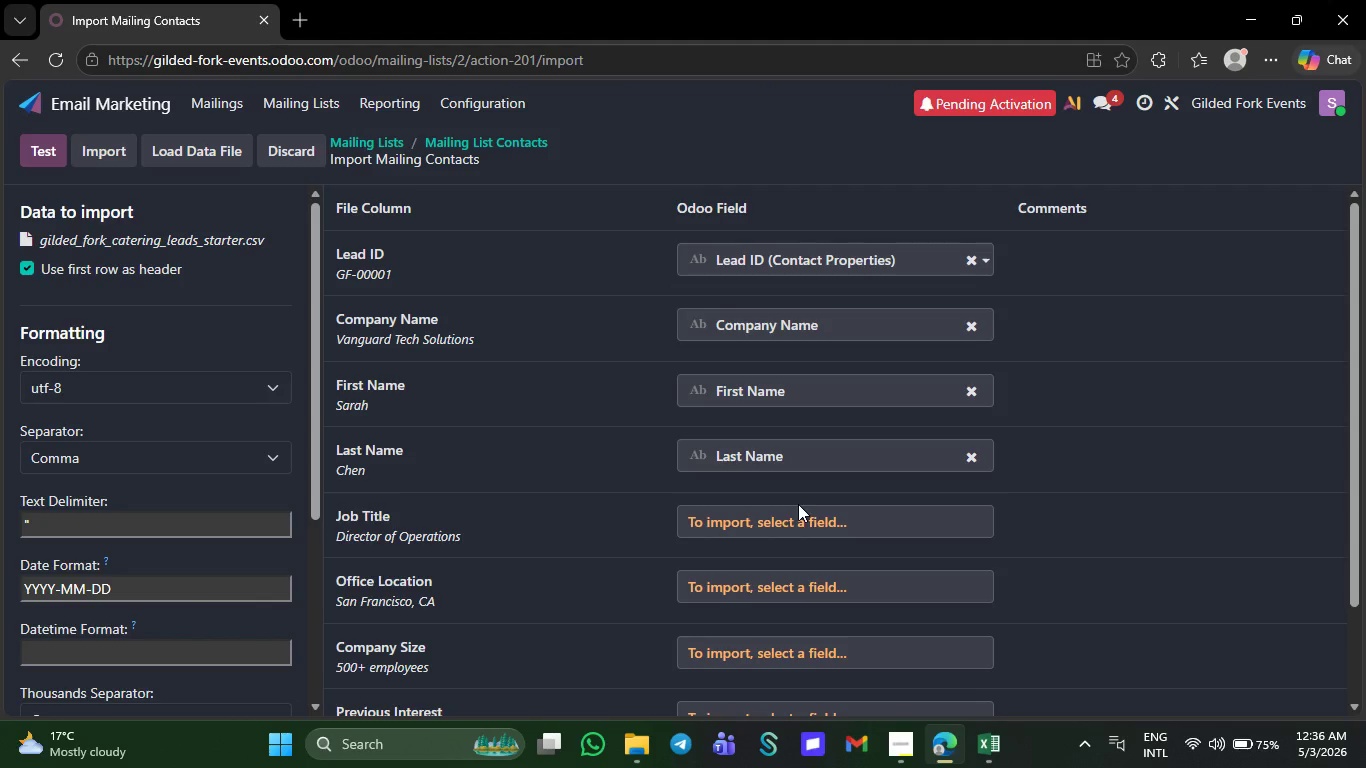 
left_click([798, 515])
 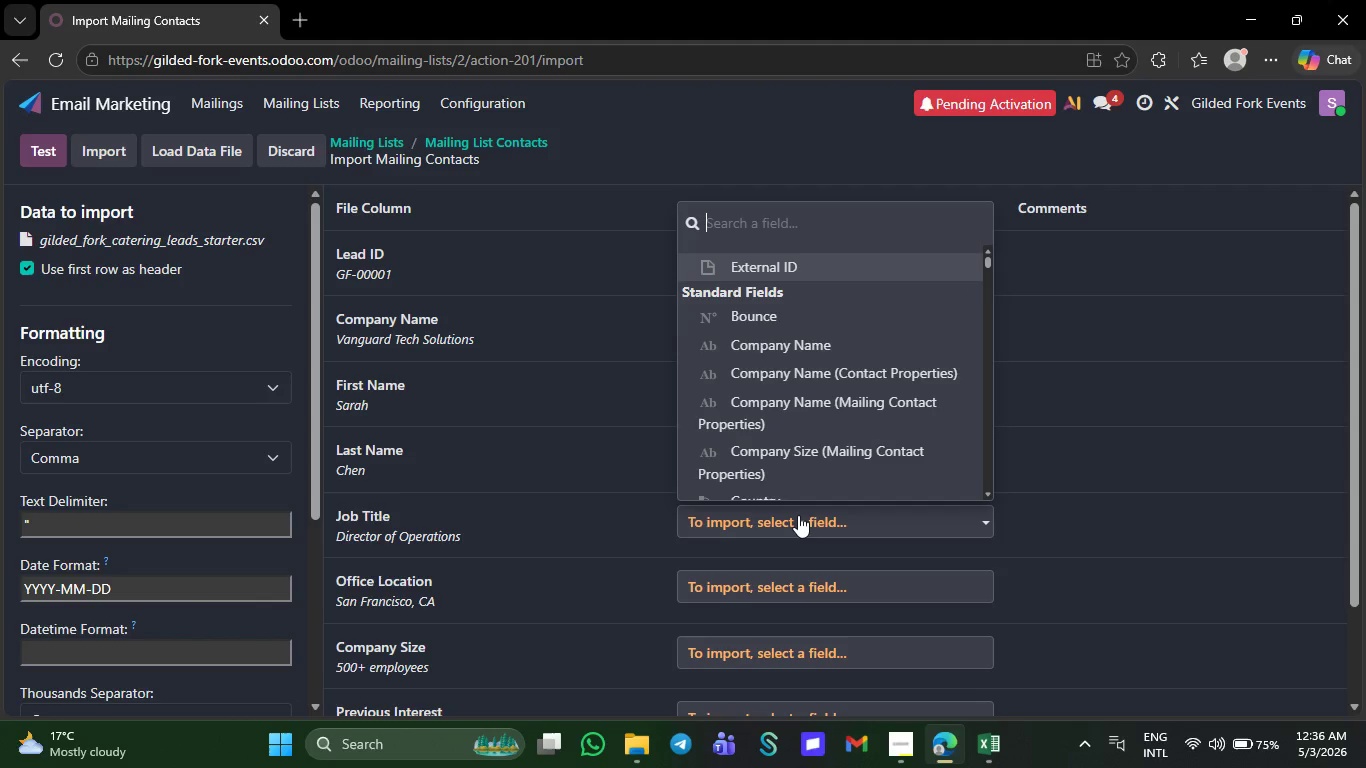 
key(J)
 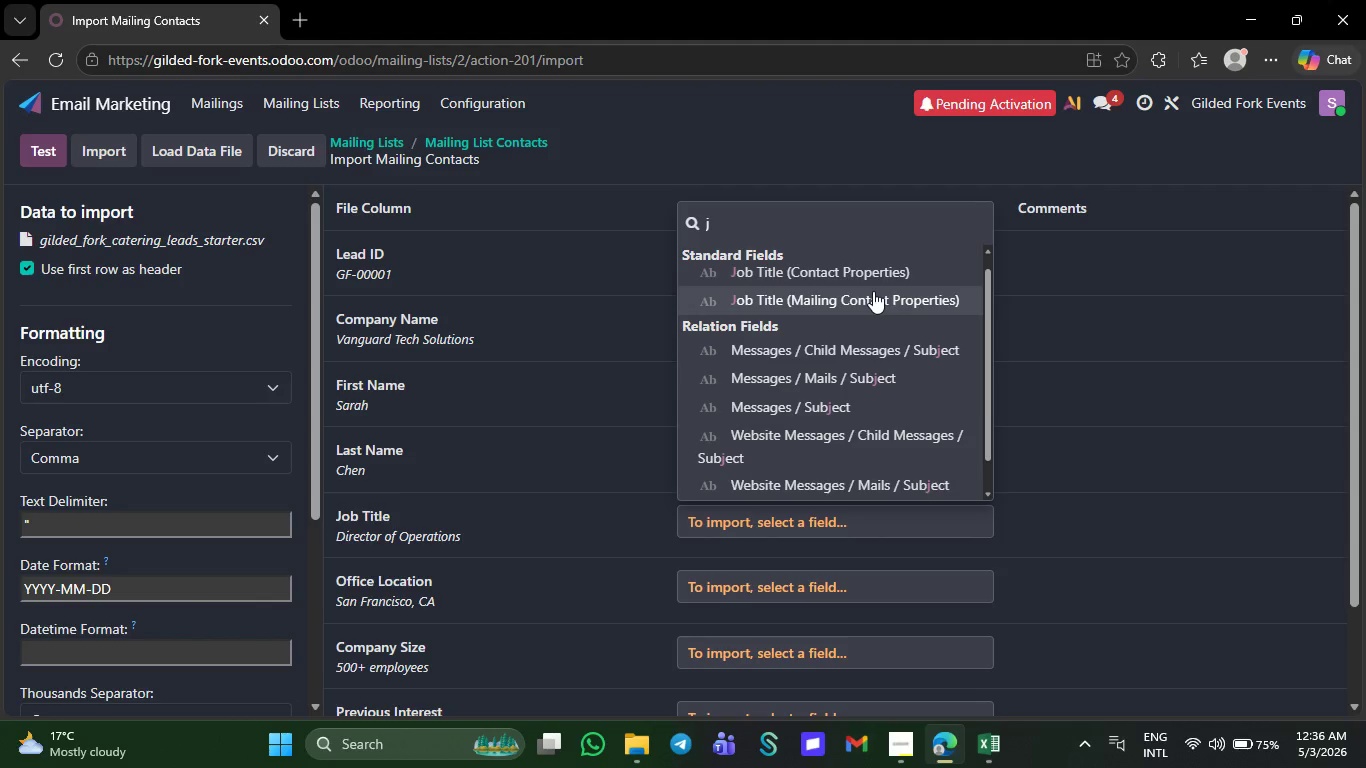 
left_click([873, 293])
 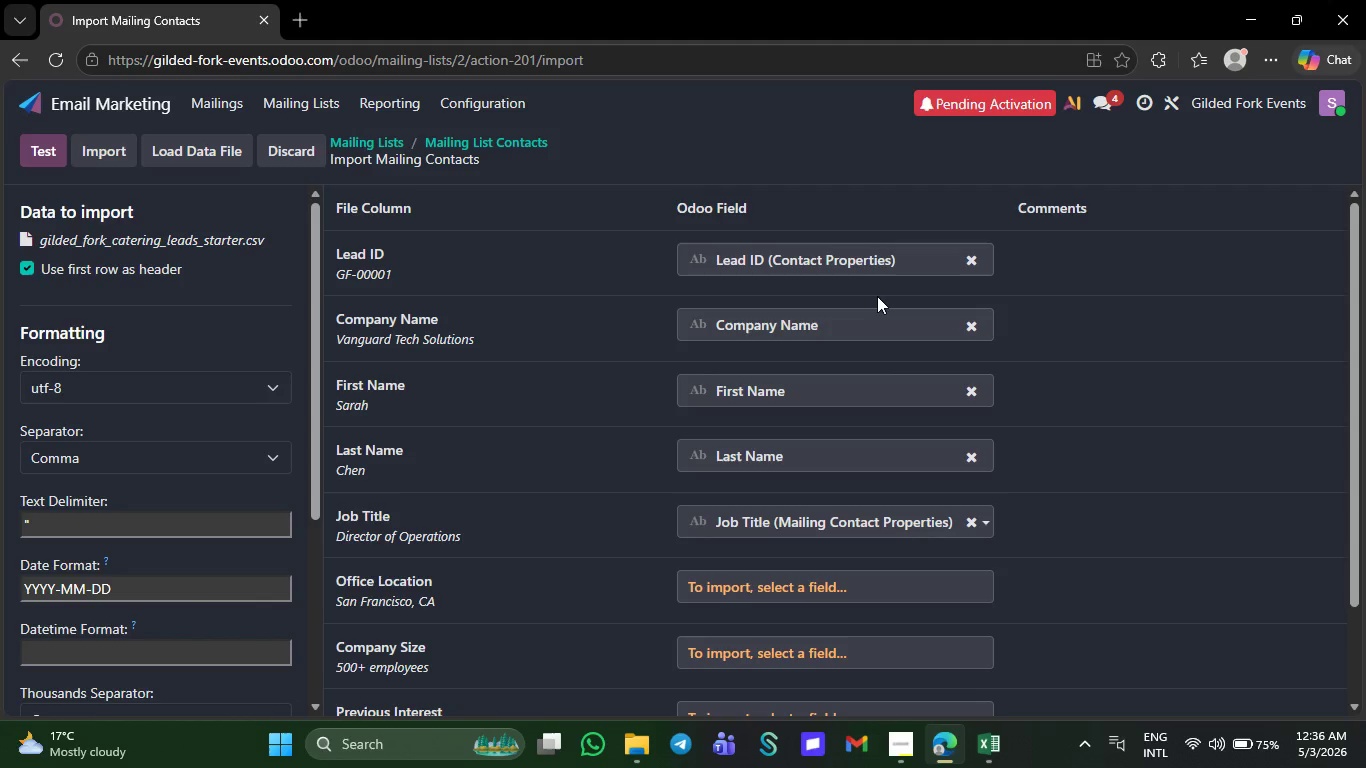 
left_click([848, 266])
 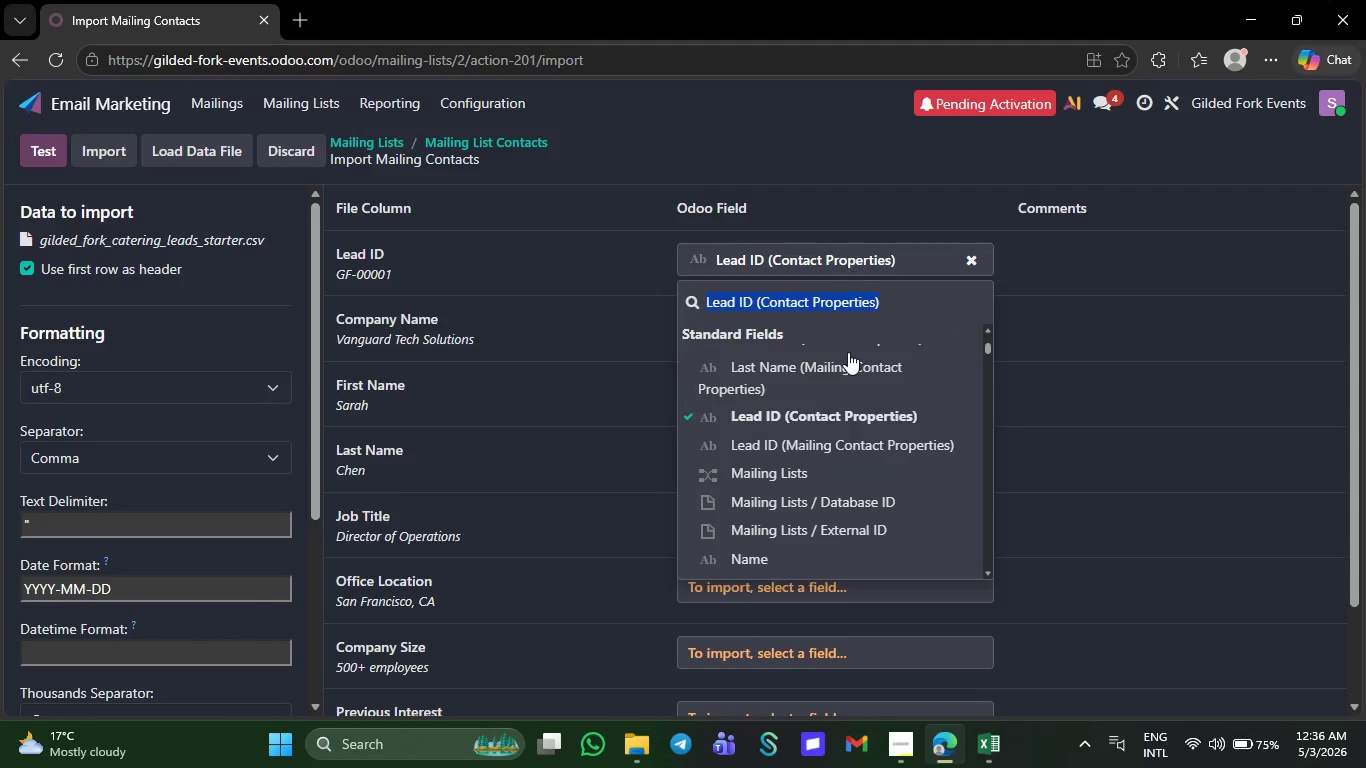 
left_click([848, 361])
 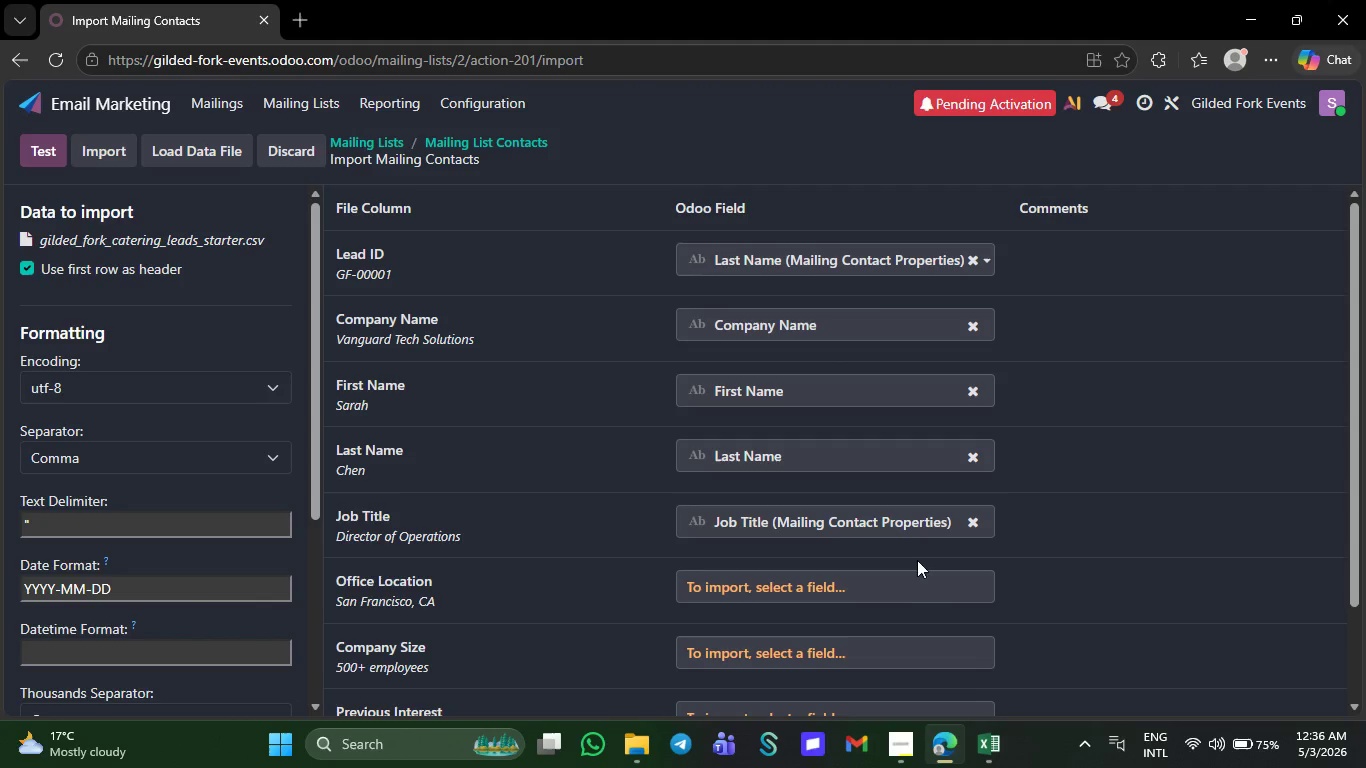 
left_click([893, 582])
 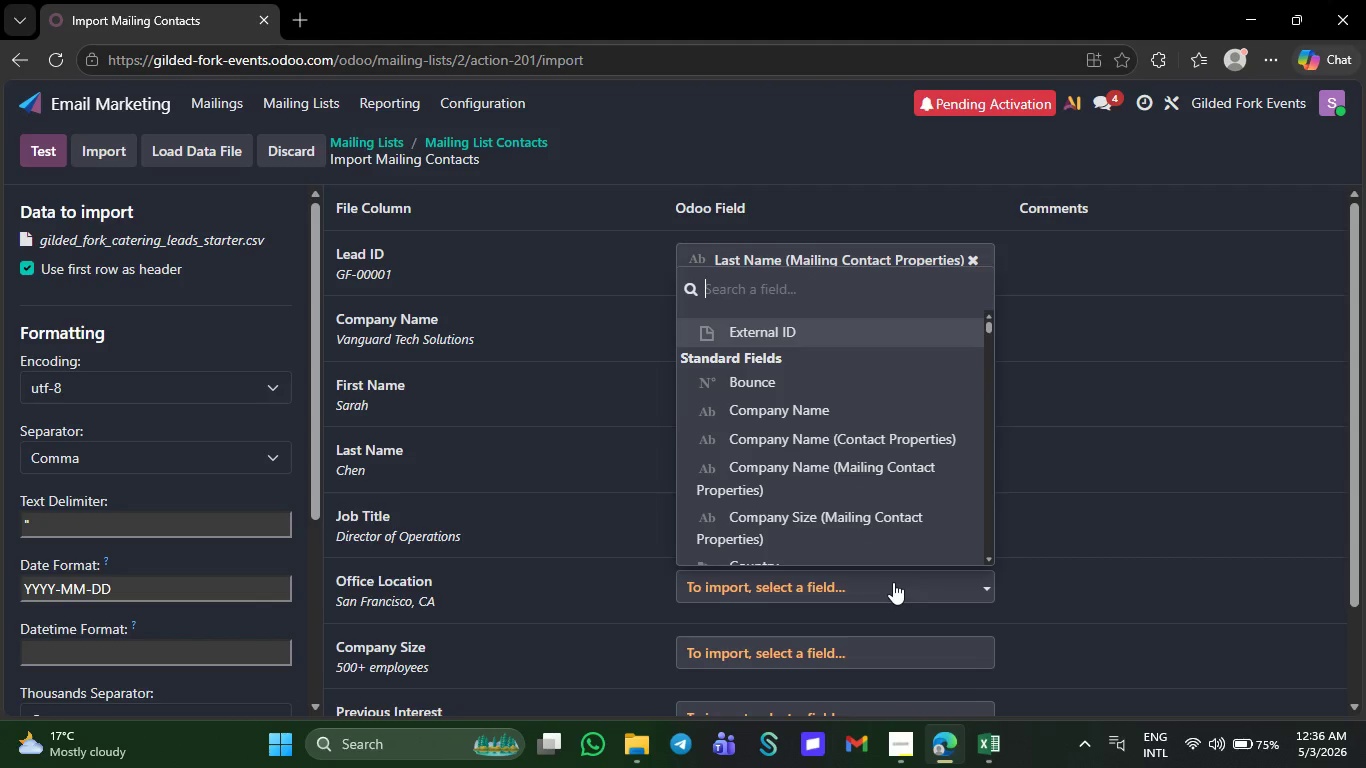 
type(off)
 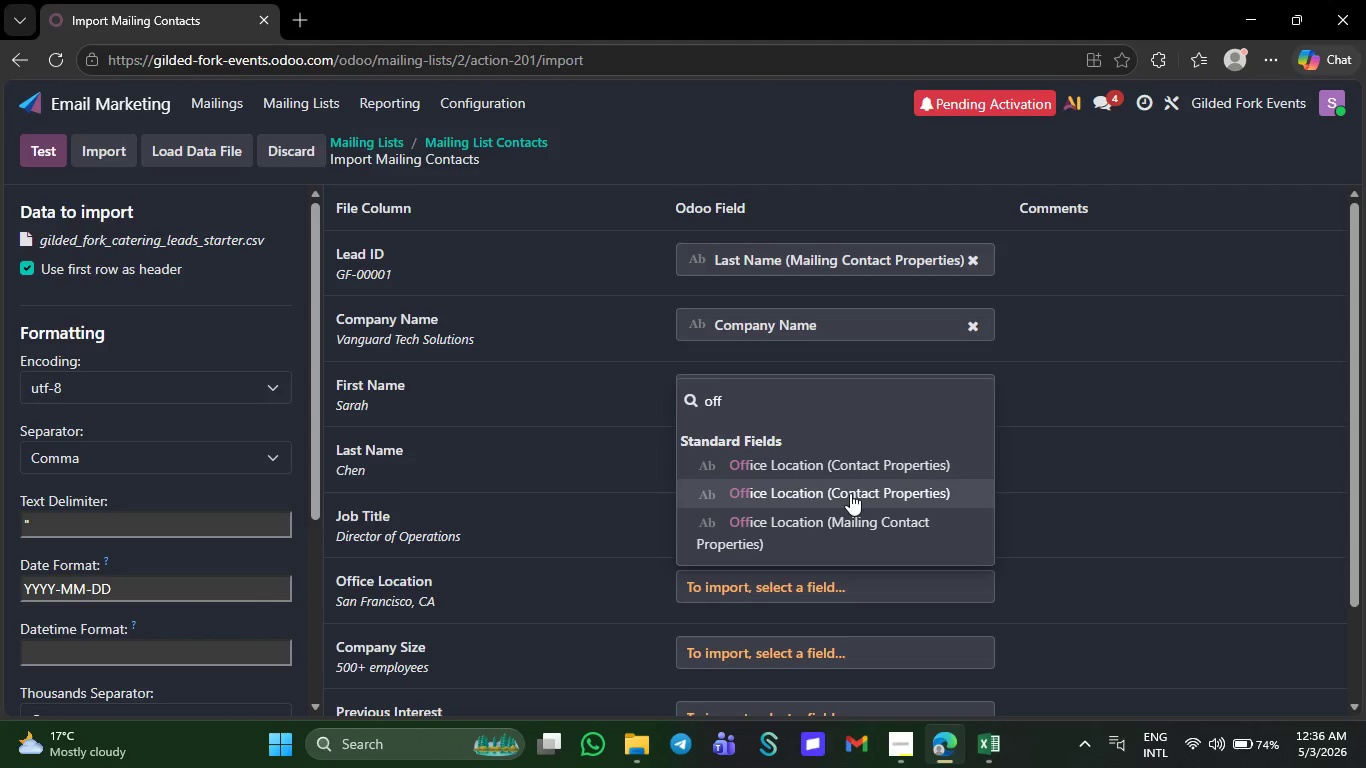 
left_click([846, 512])
 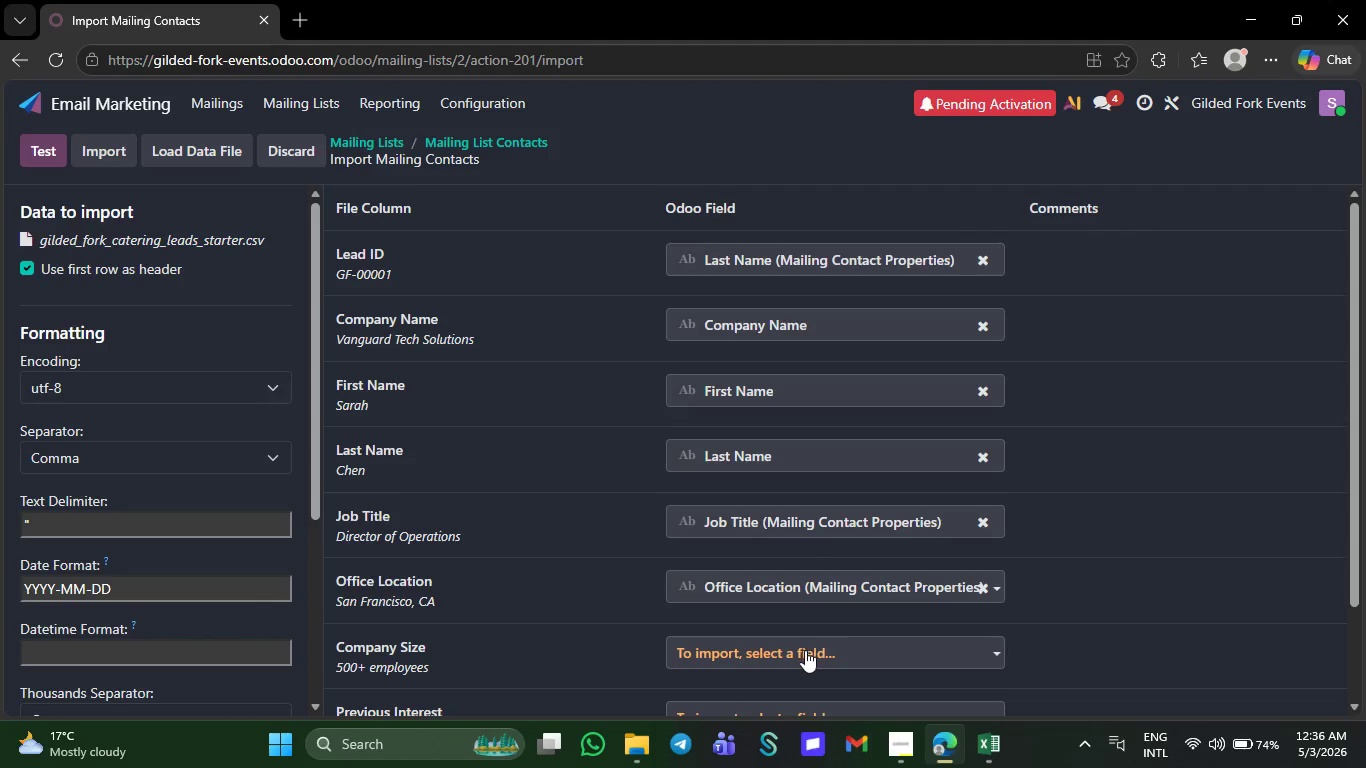 
left_click([804, 651])
 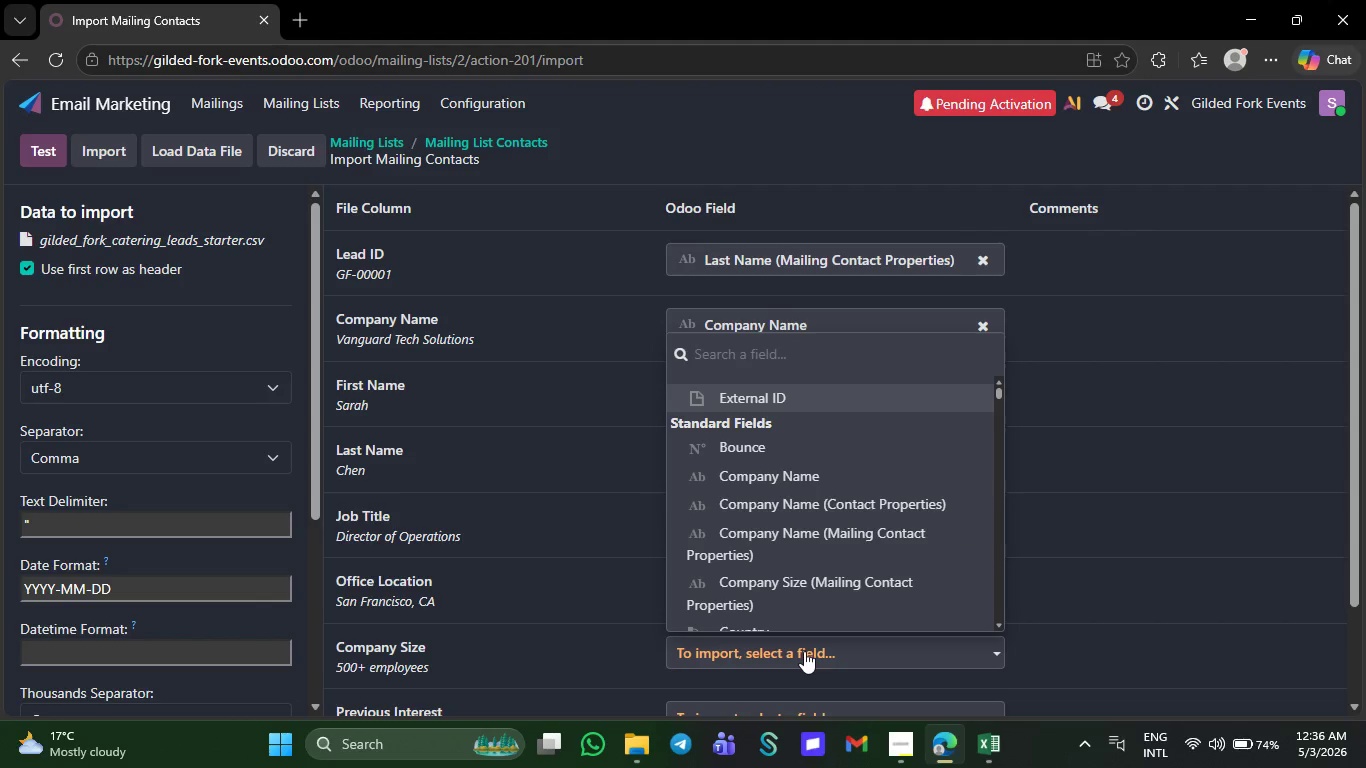 
mouse_move([980, 716])
 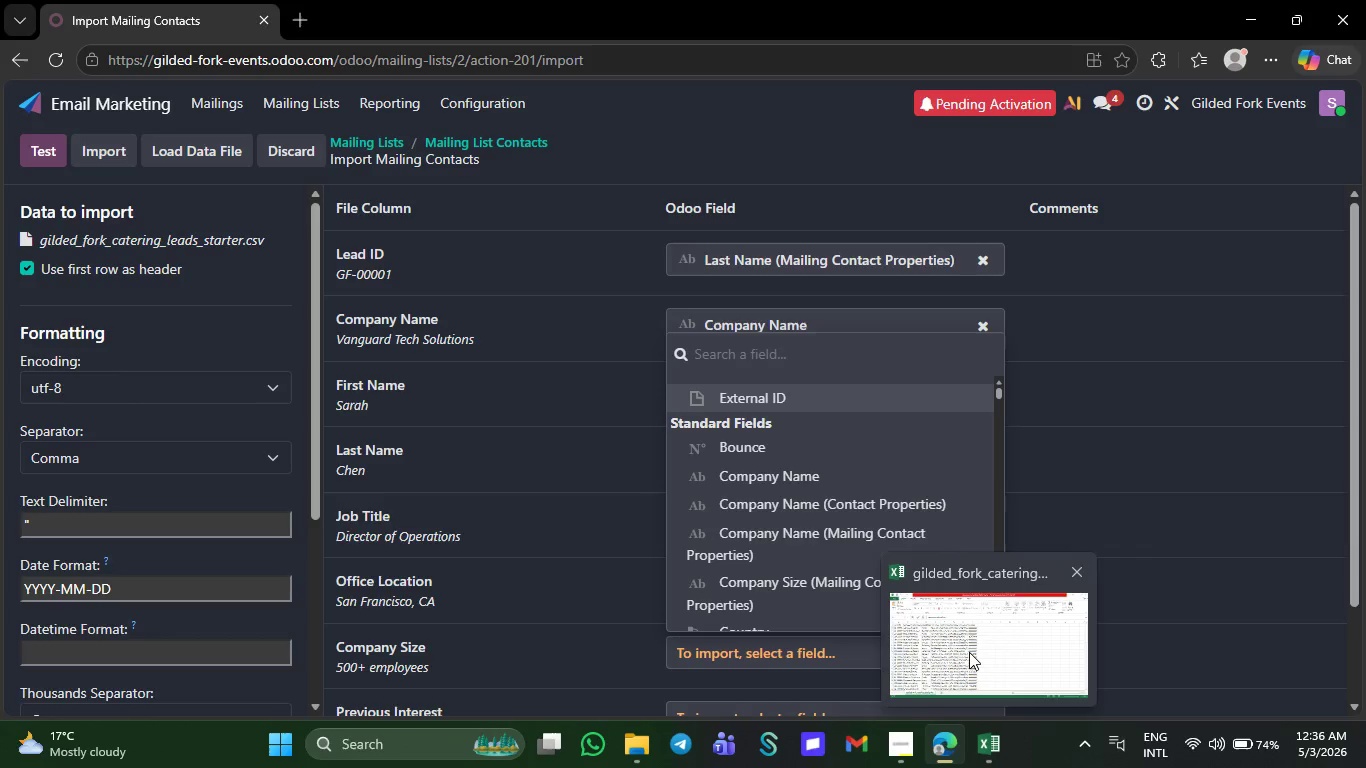 
mouse_move([949, 667])
 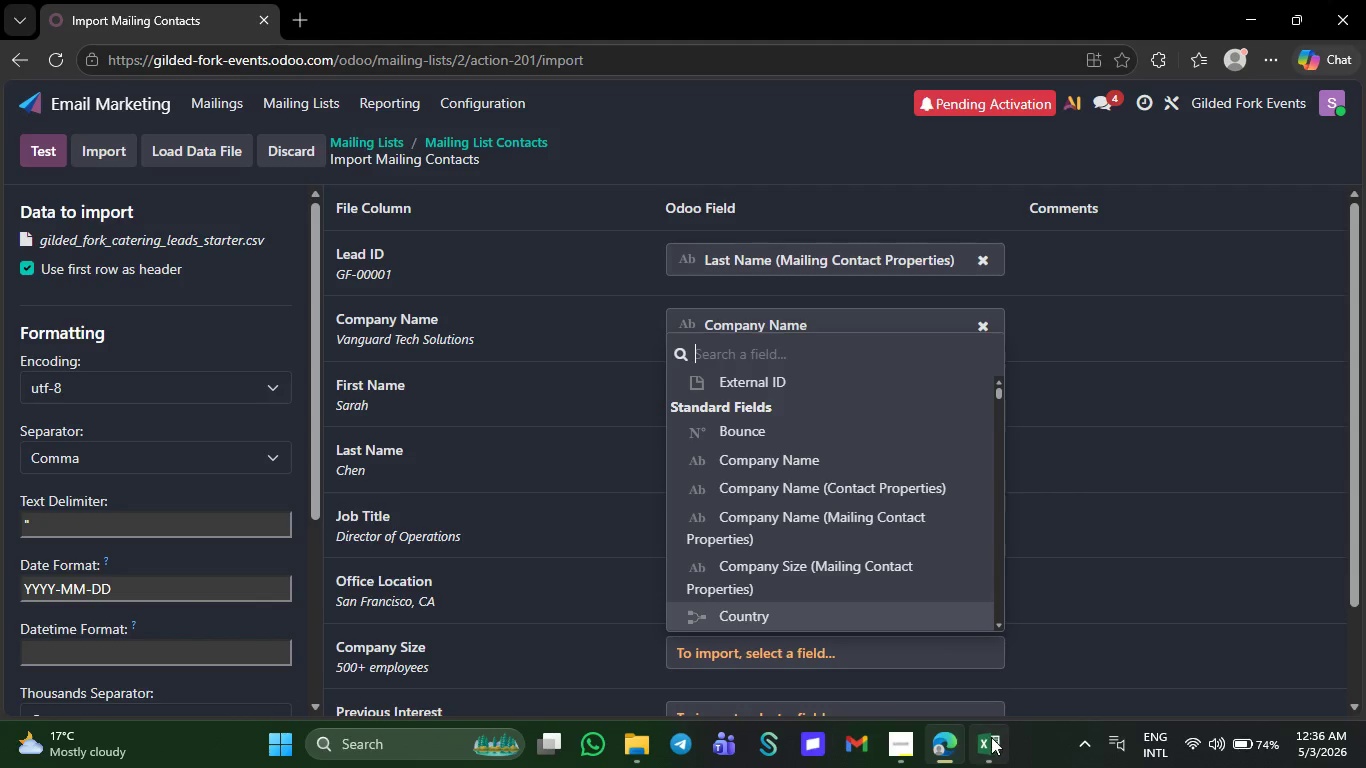 
left_click([986, 740])
 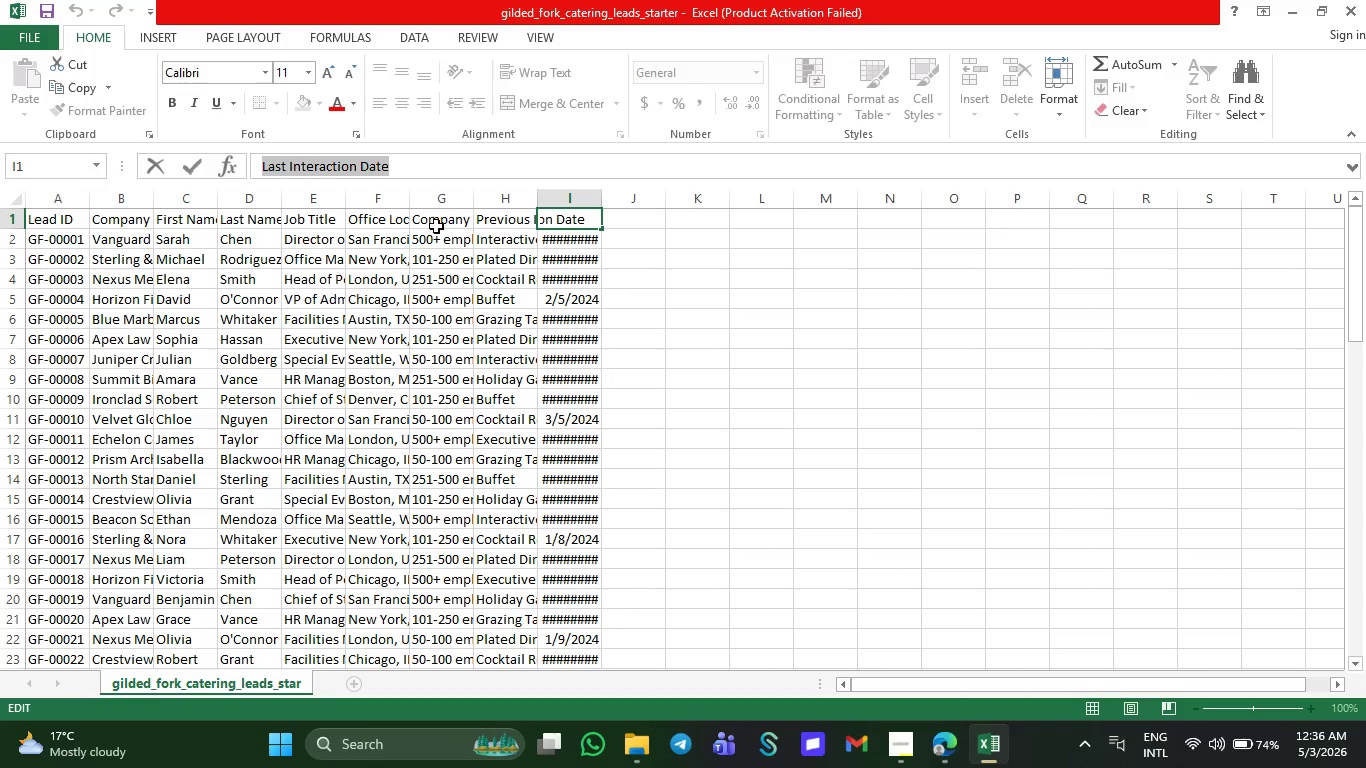 
left_click([438, 227])
 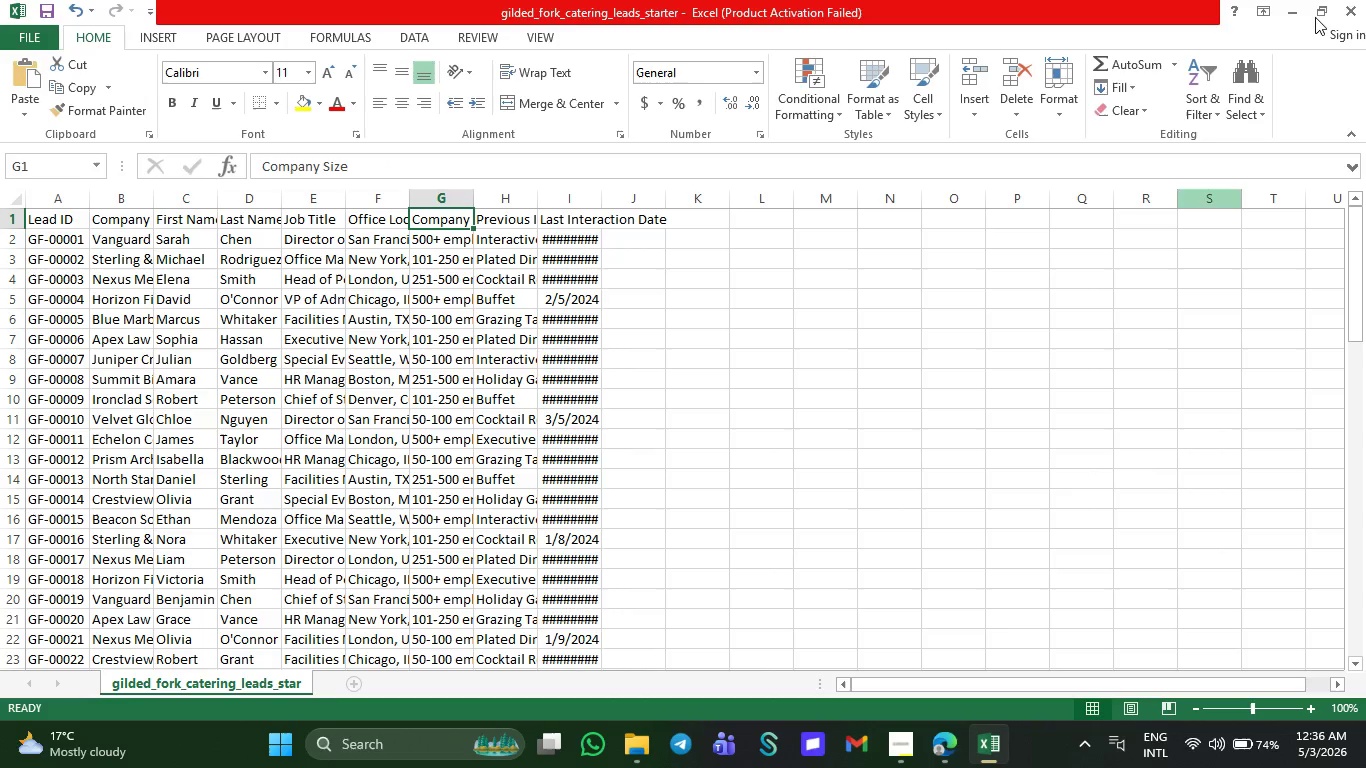 
left_click([1349, 0])
 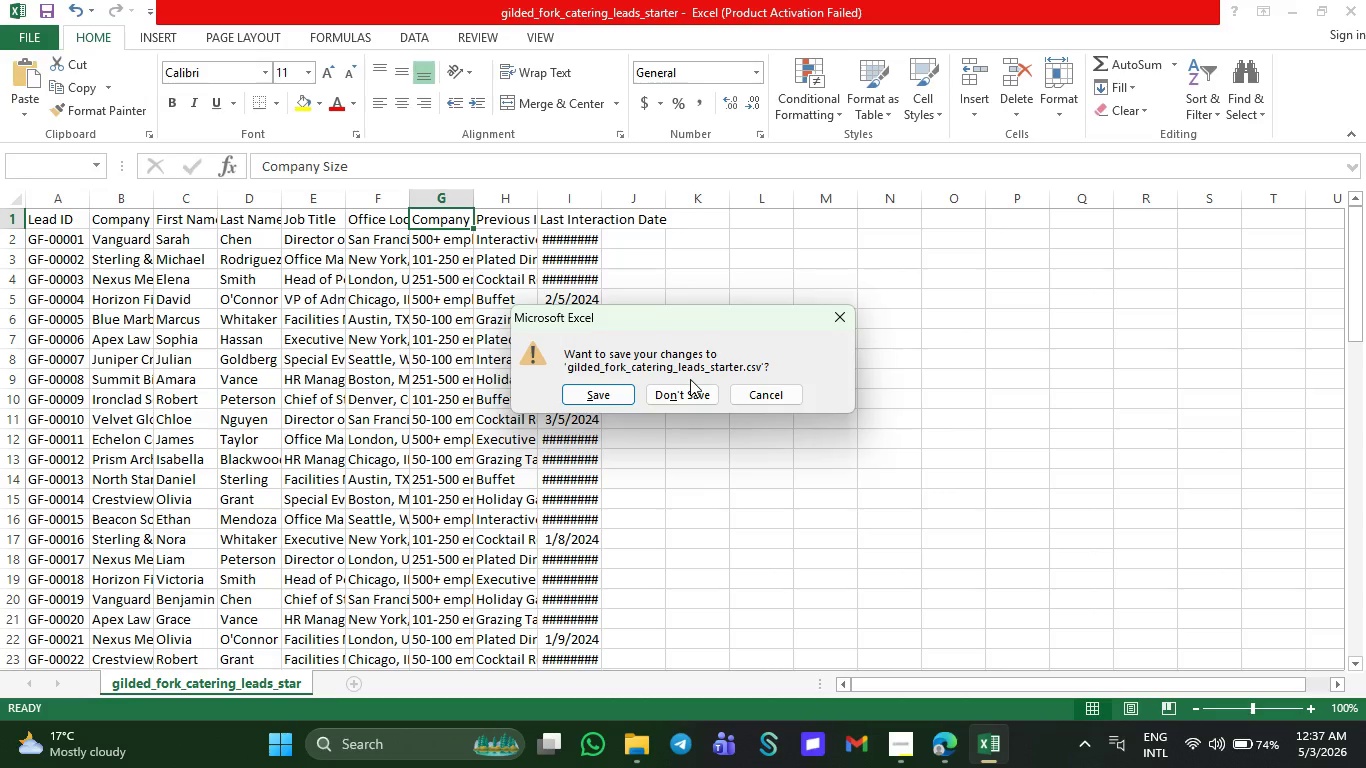 
left_click([688, 391])
 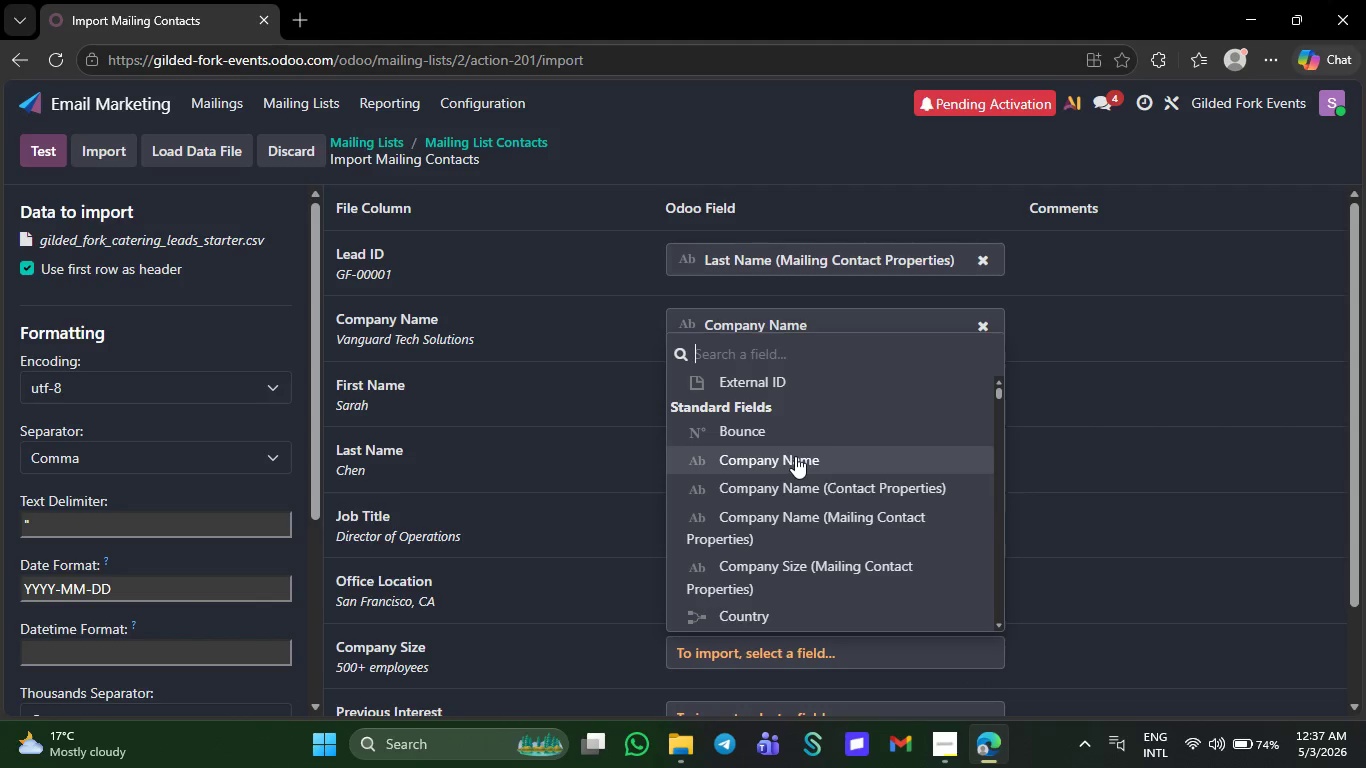 
type(comp)
 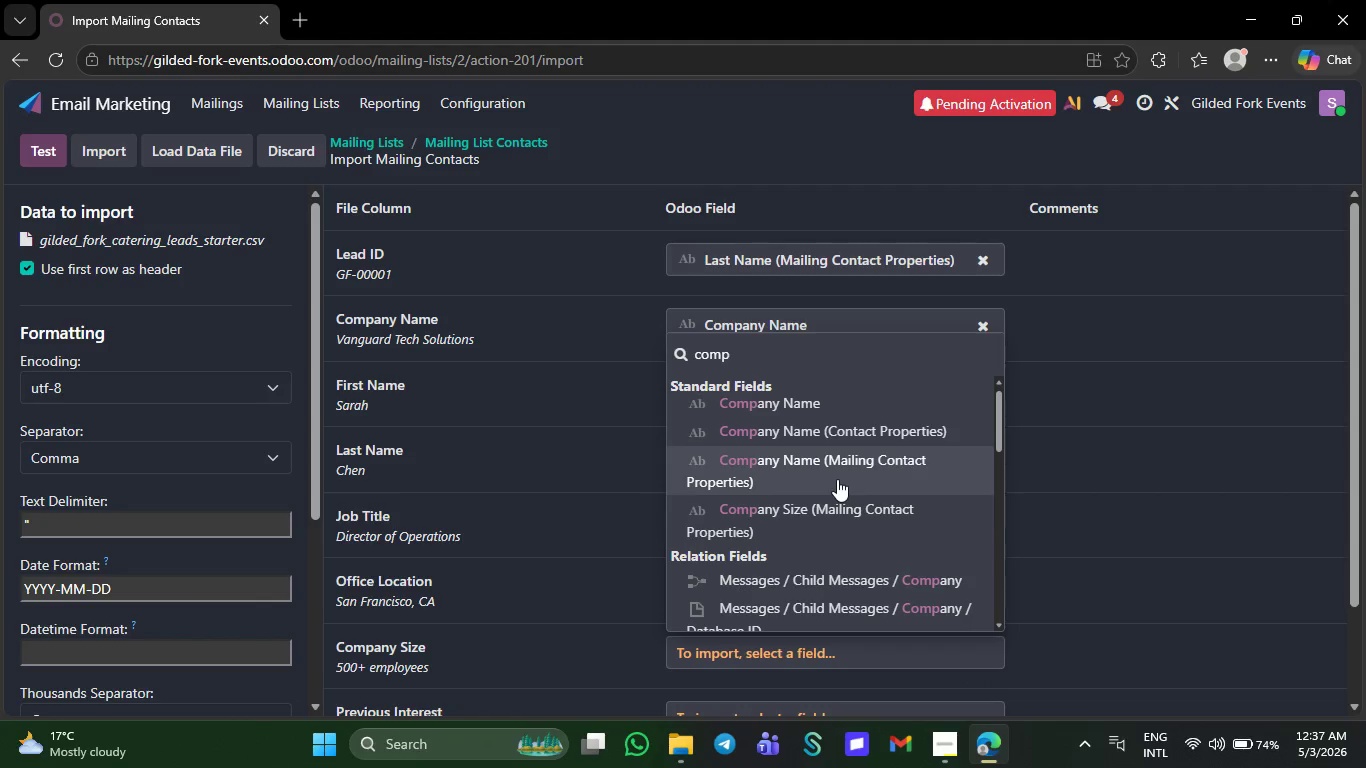 
left_click([830, 508])
 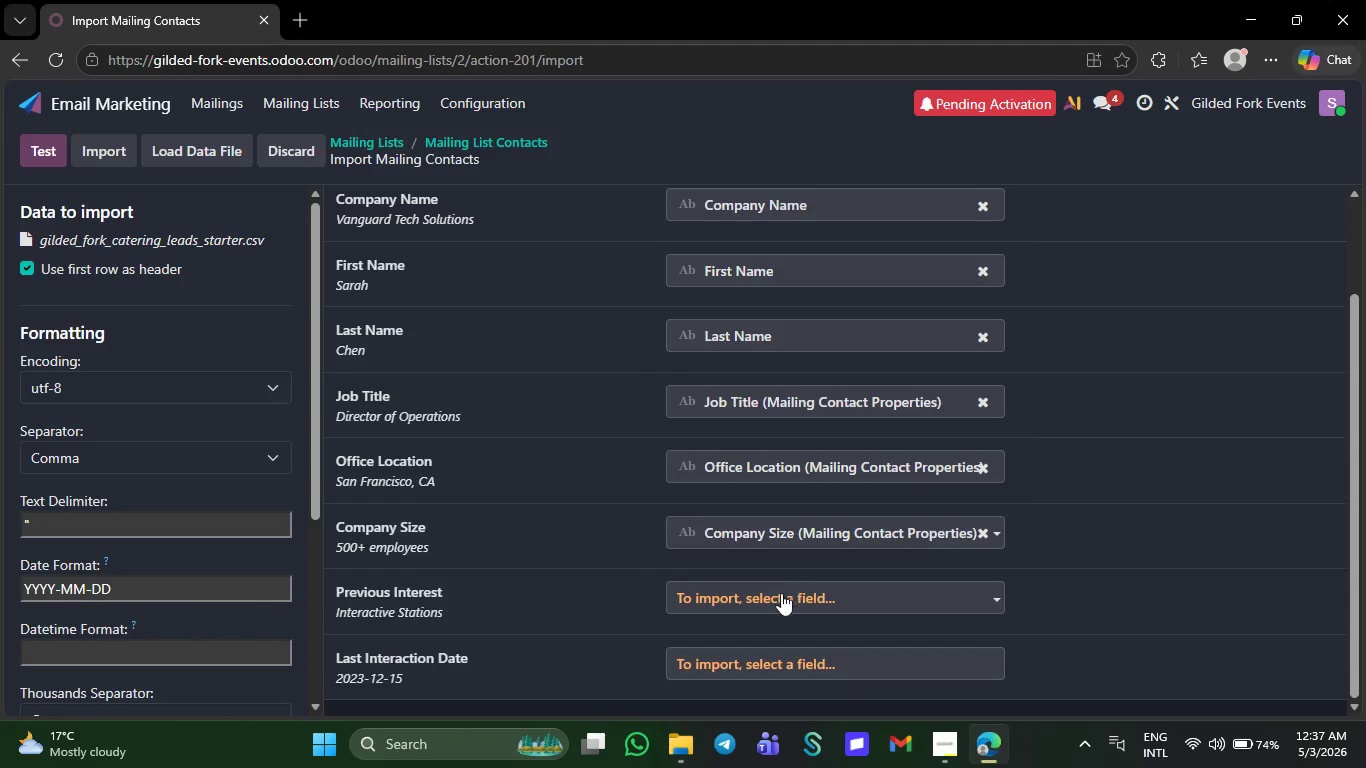 
left_click([779, 600])
 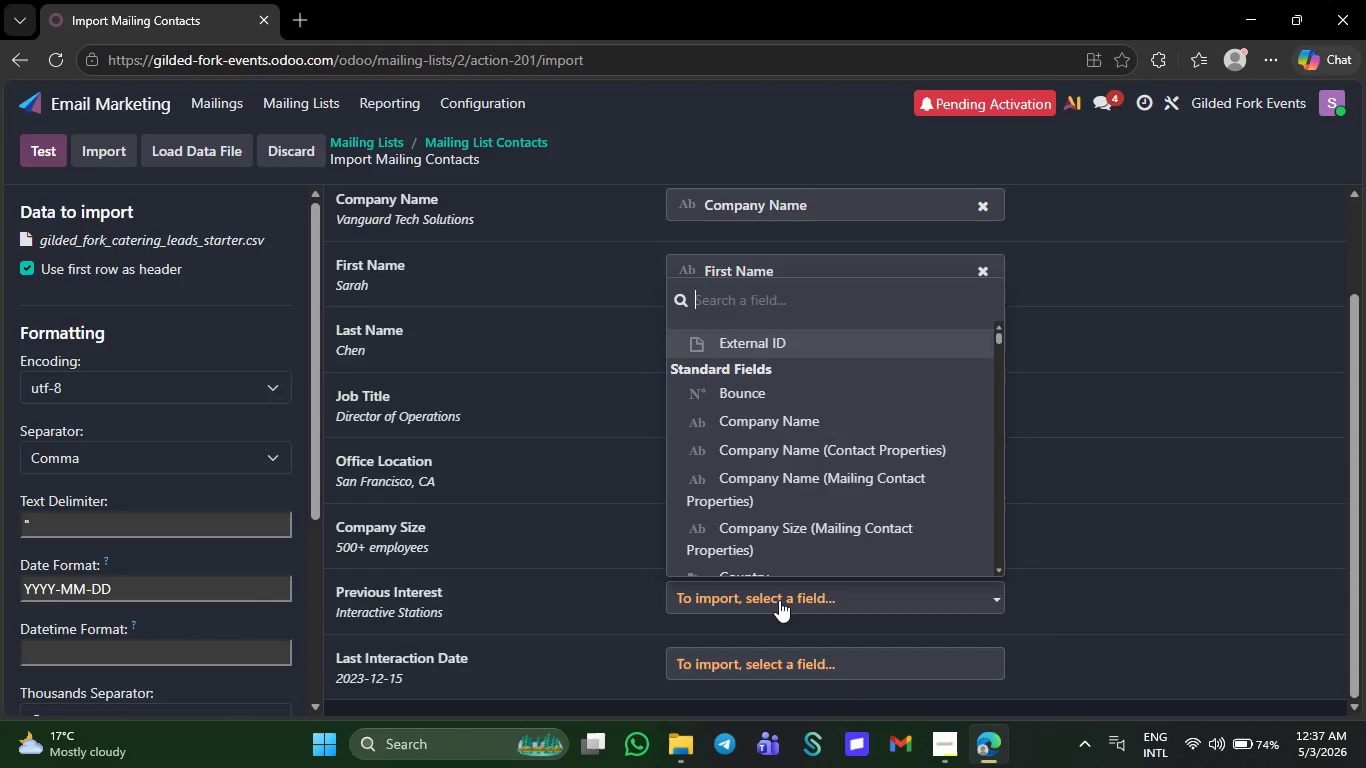 
type(pre)
key(Backspace)
type(rev)
 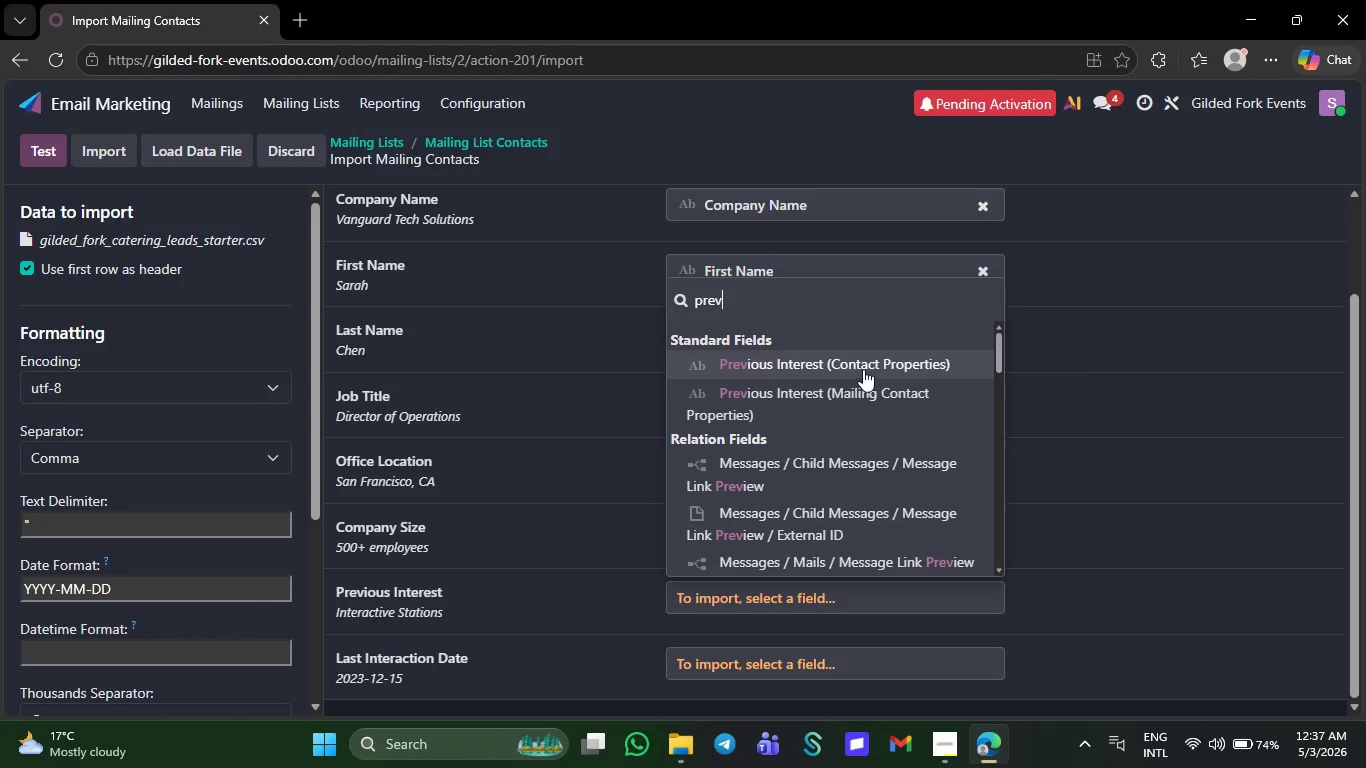 
left_click([856, 401])
 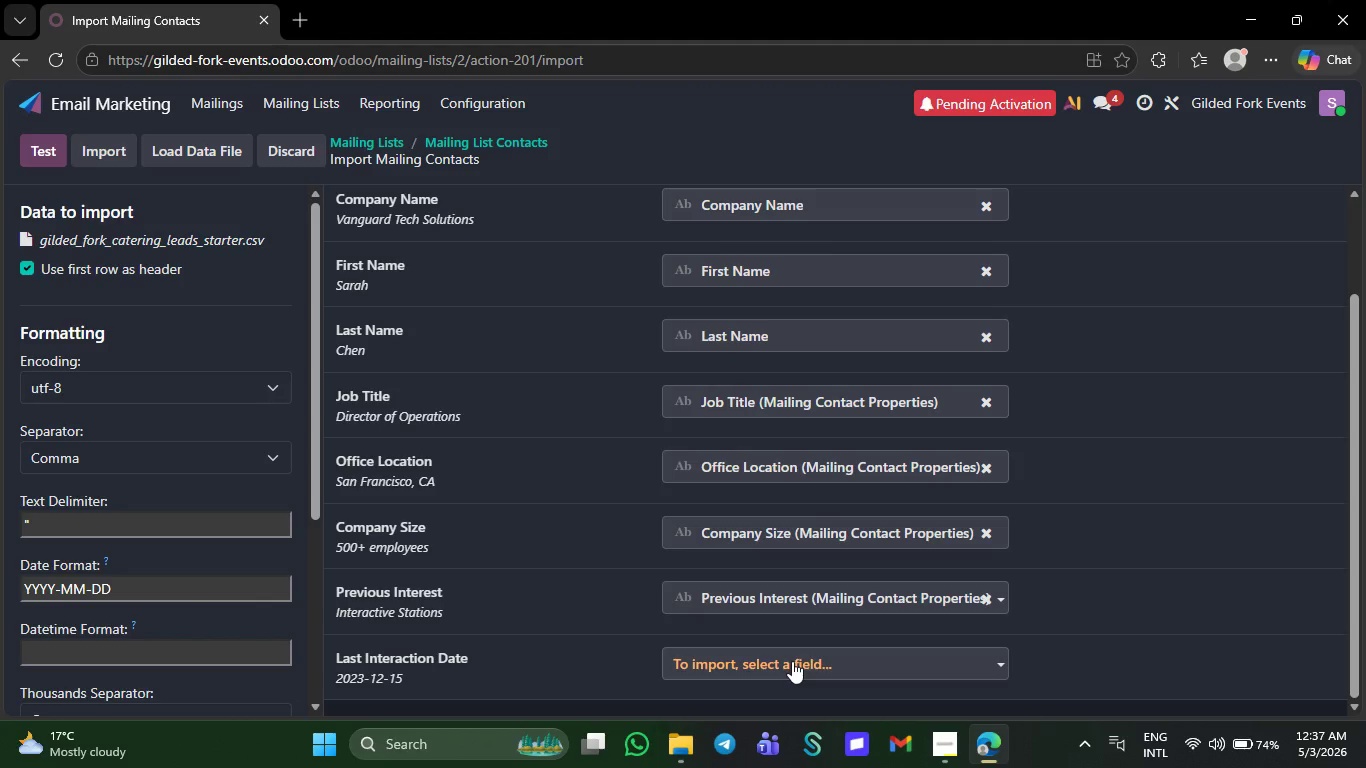 
left_click([792, 661])
 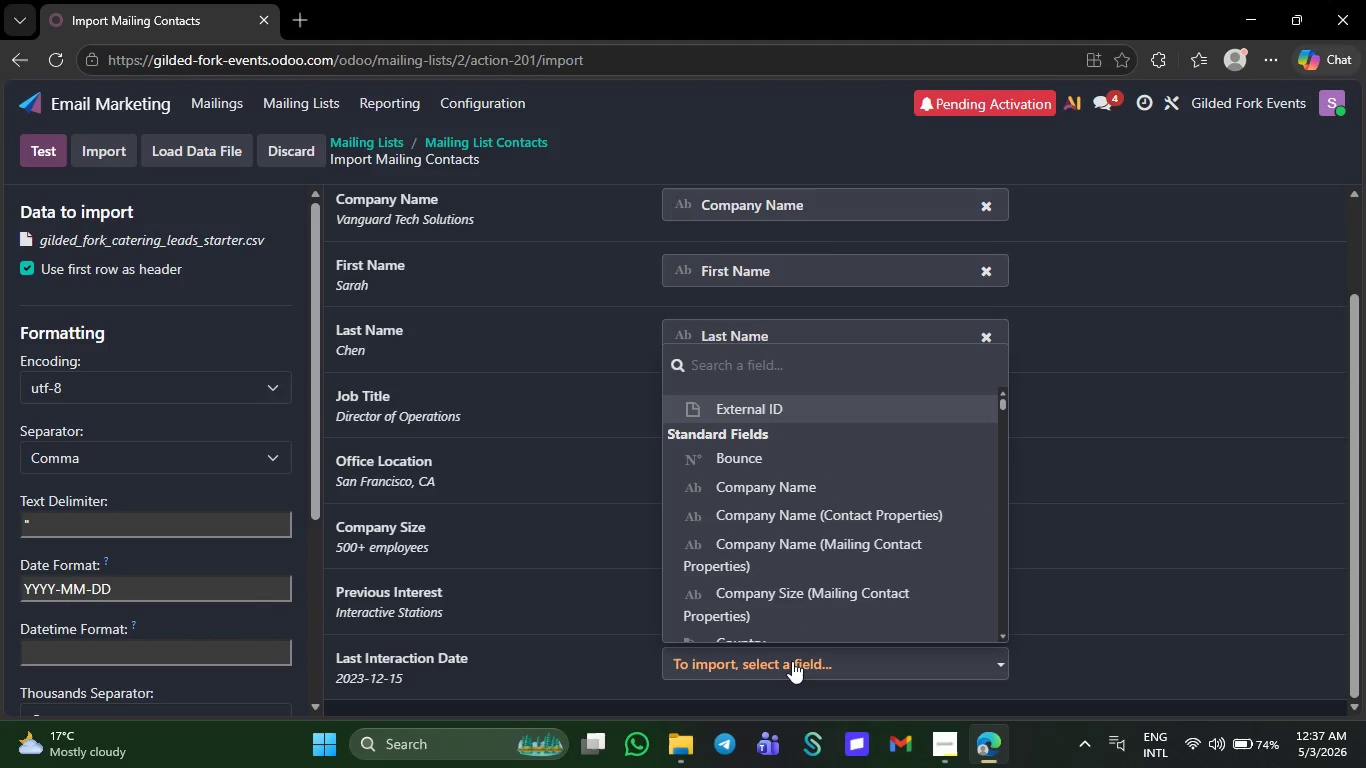 
type(ls)
 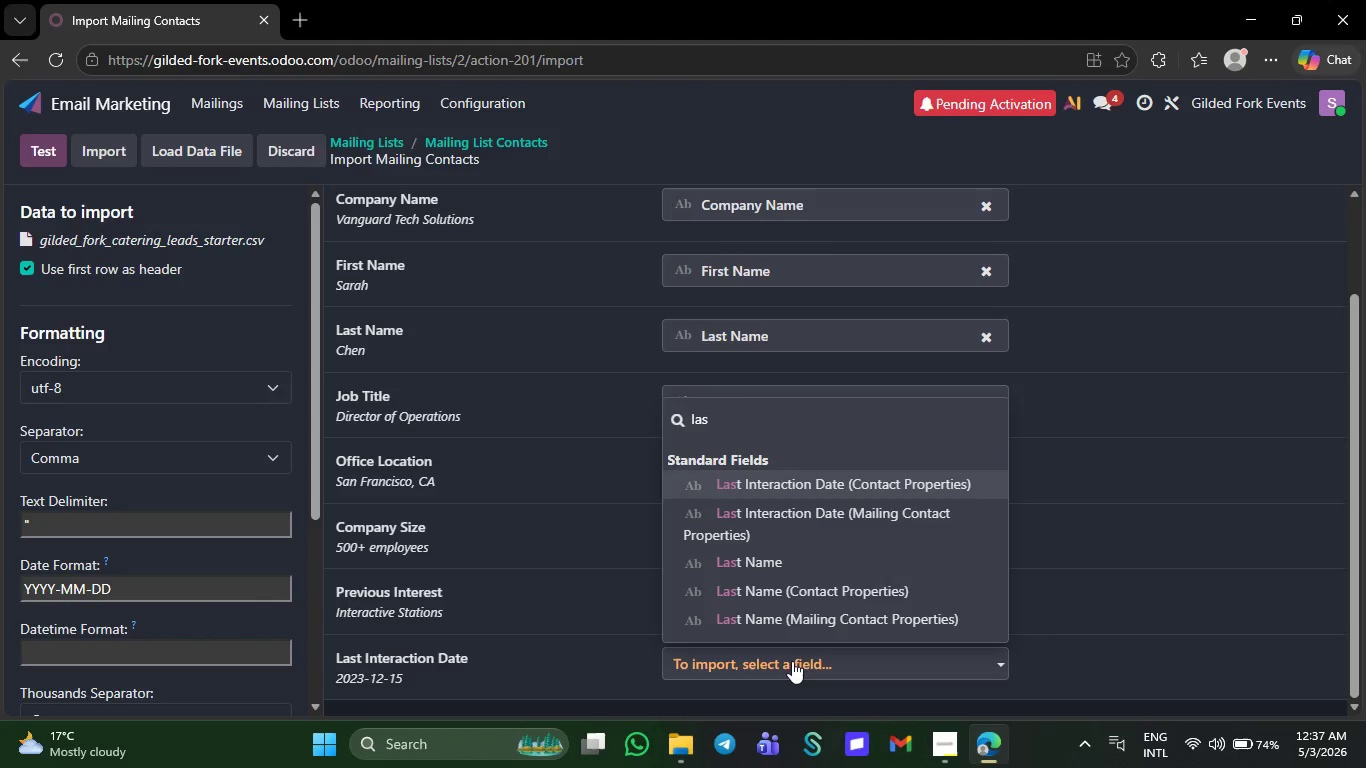 
hold_key(key=A, duration=0.31)
 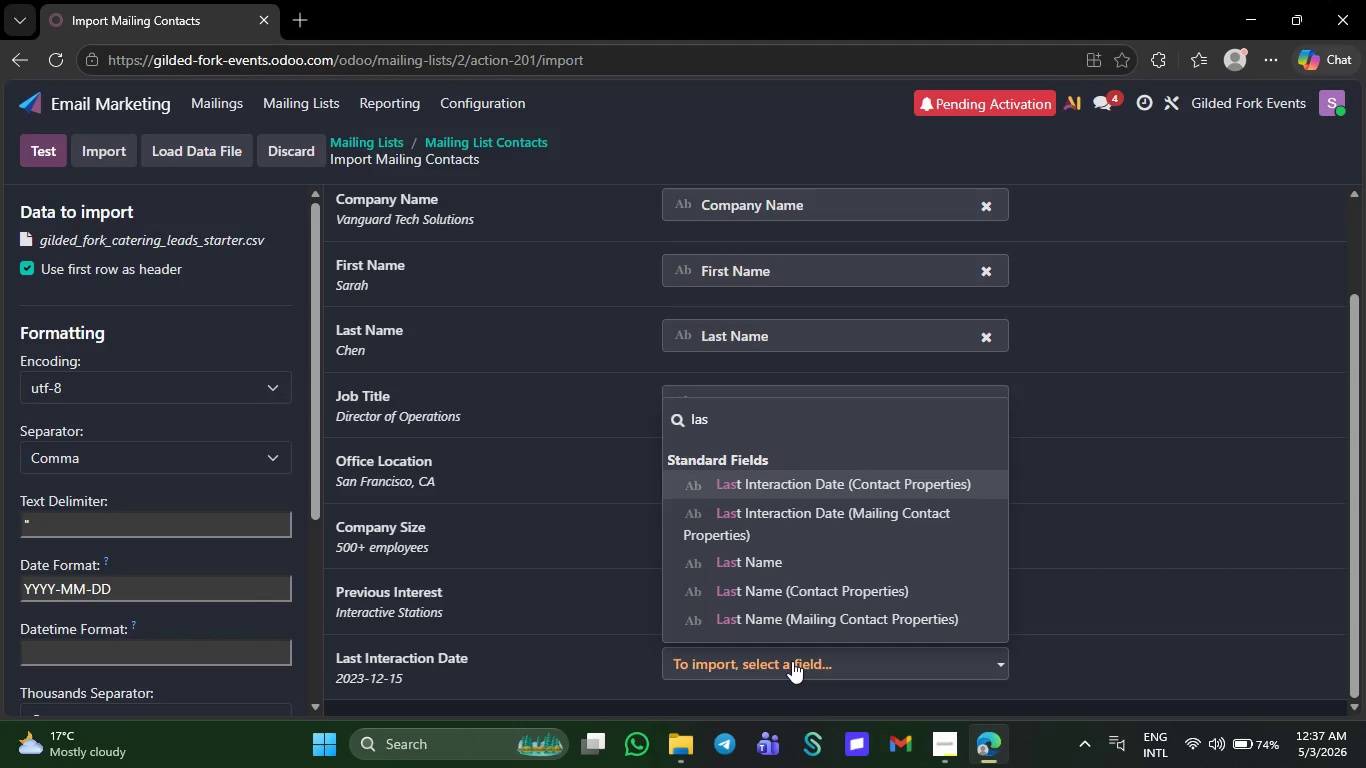 
left_click([823, 524])
 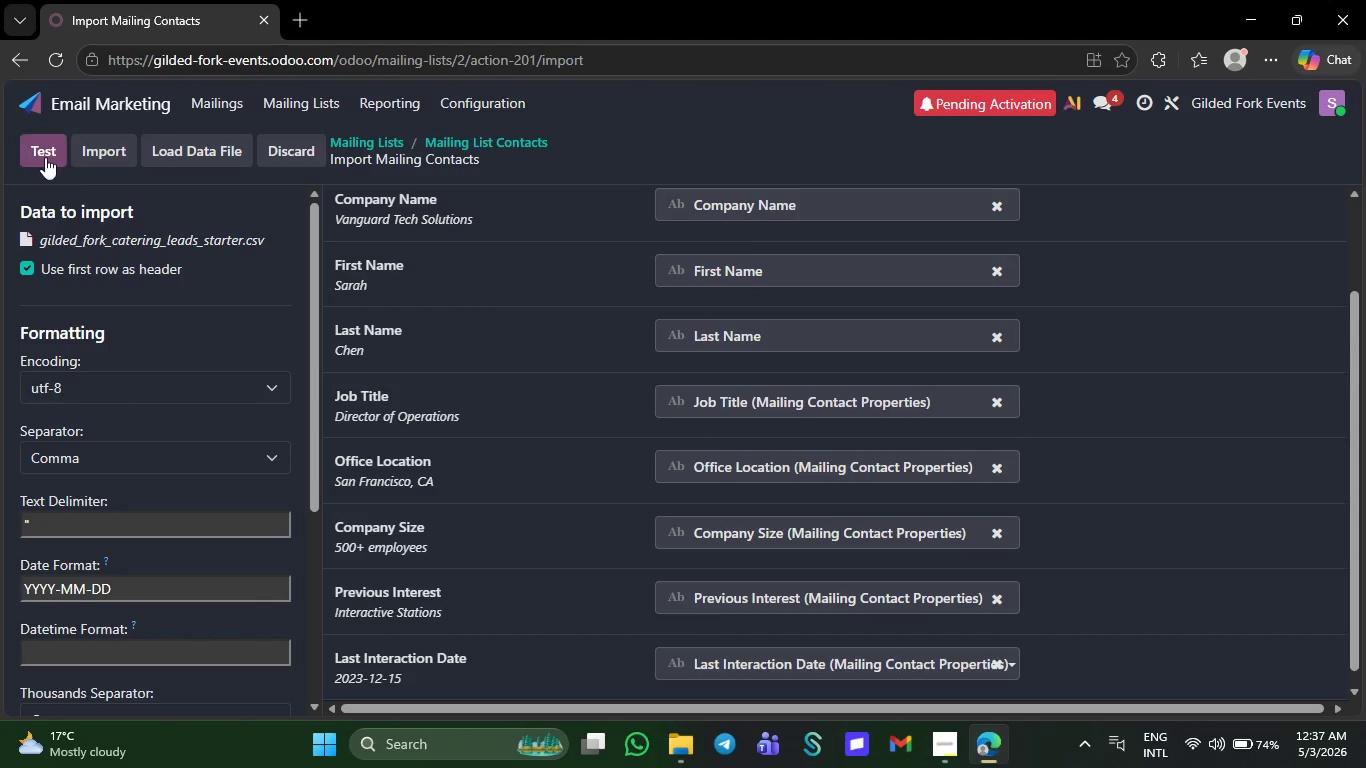 
left_click([44, 156])
 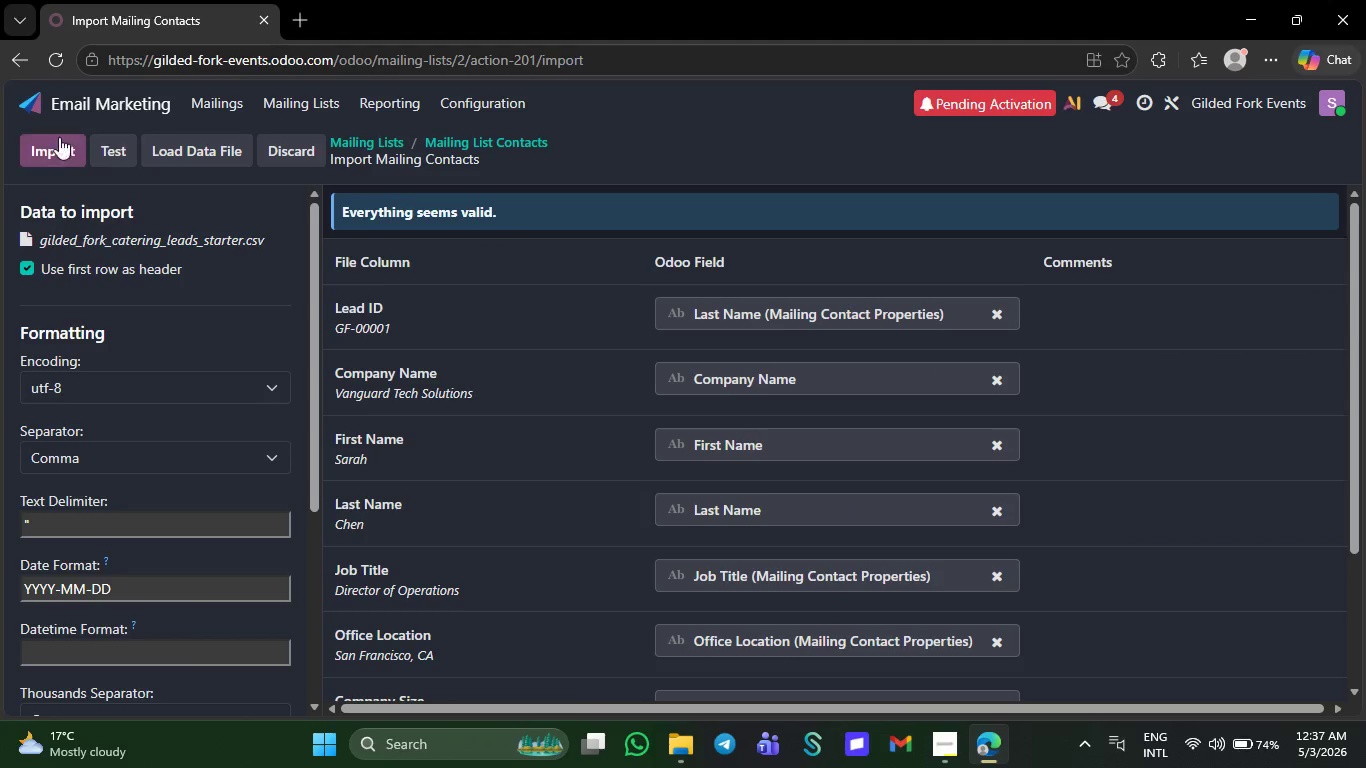 
left_click([49, 151])
 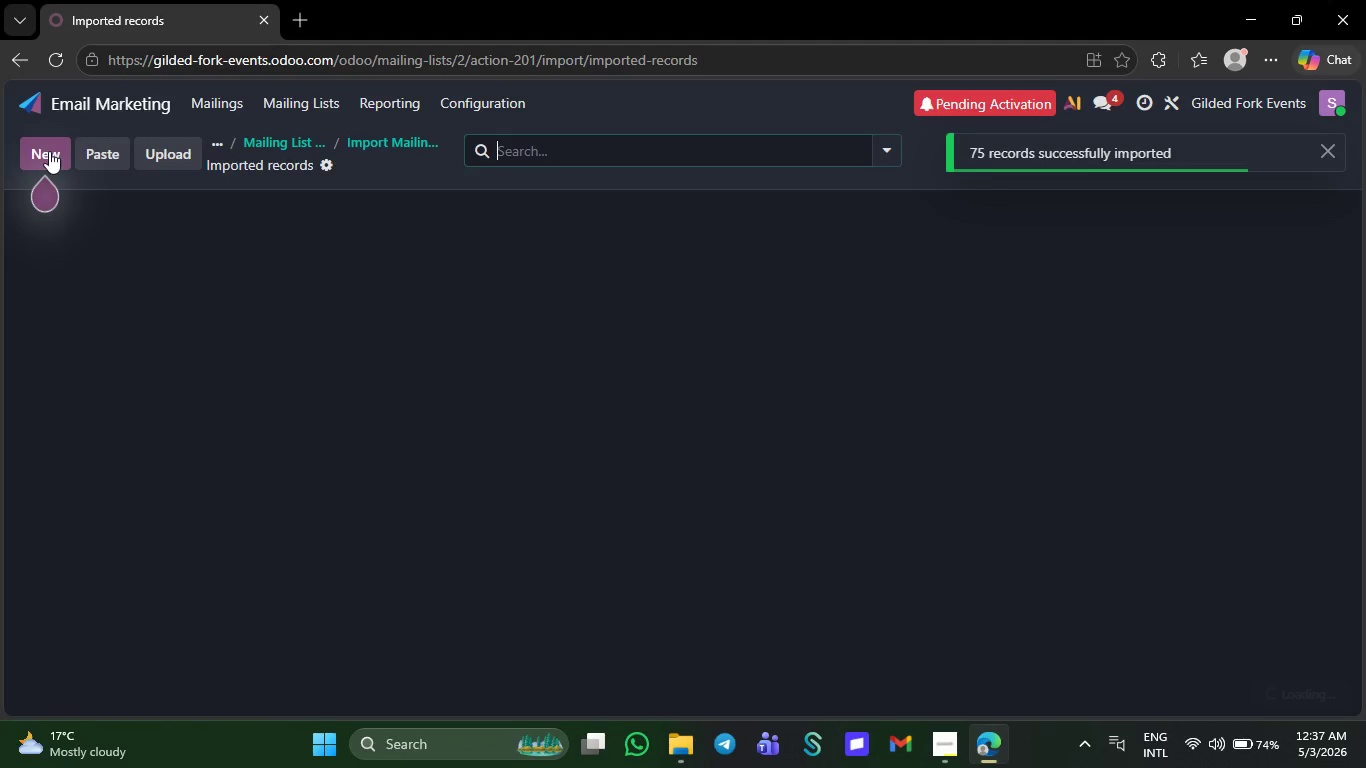 
wait(5.28)
 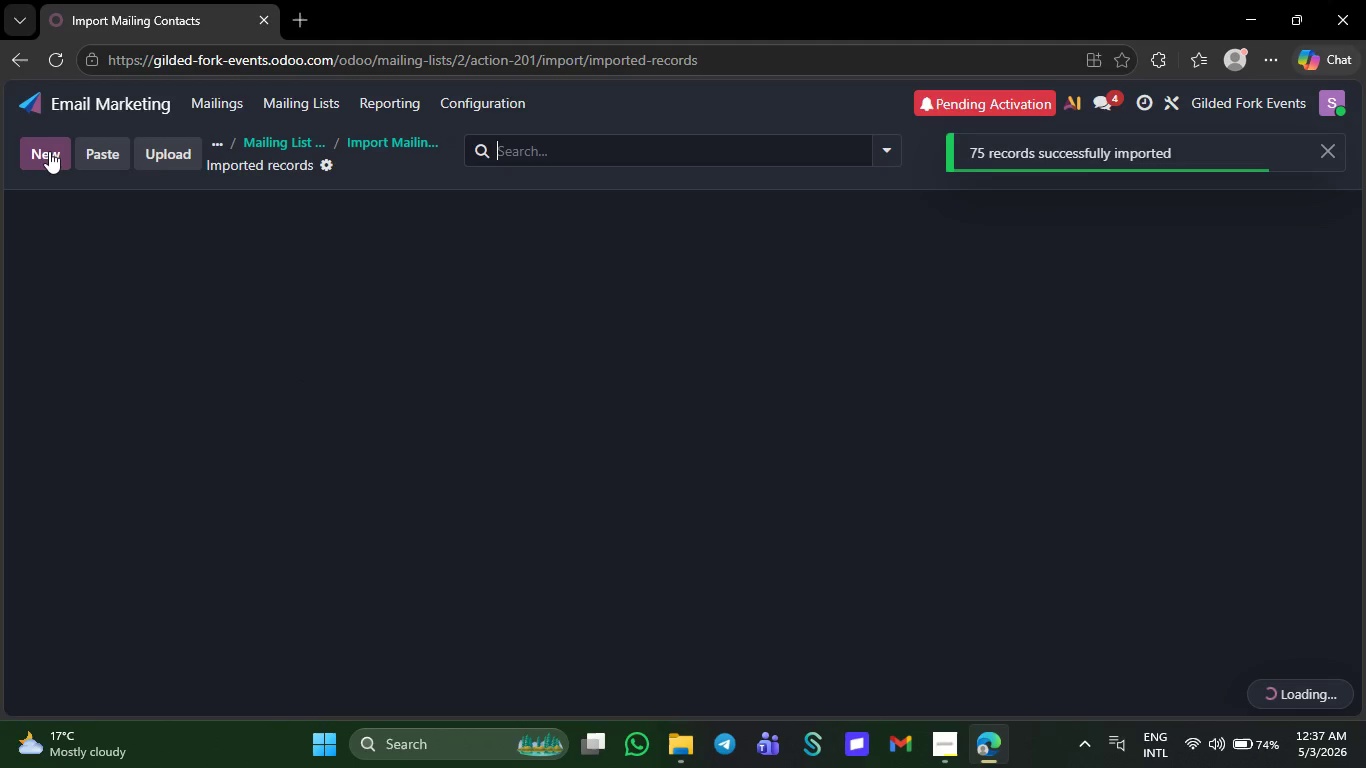 
left_click([1337, 206])
 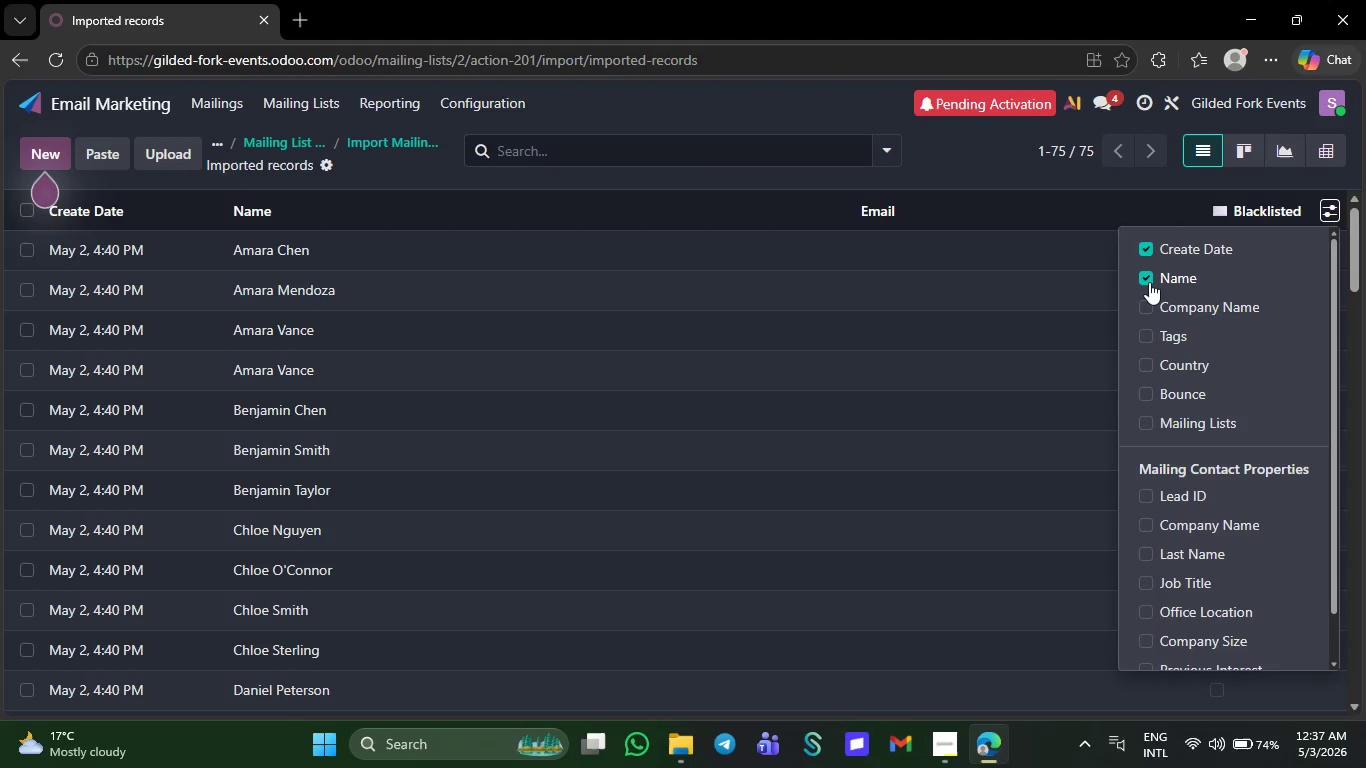 
wait(11.06)
 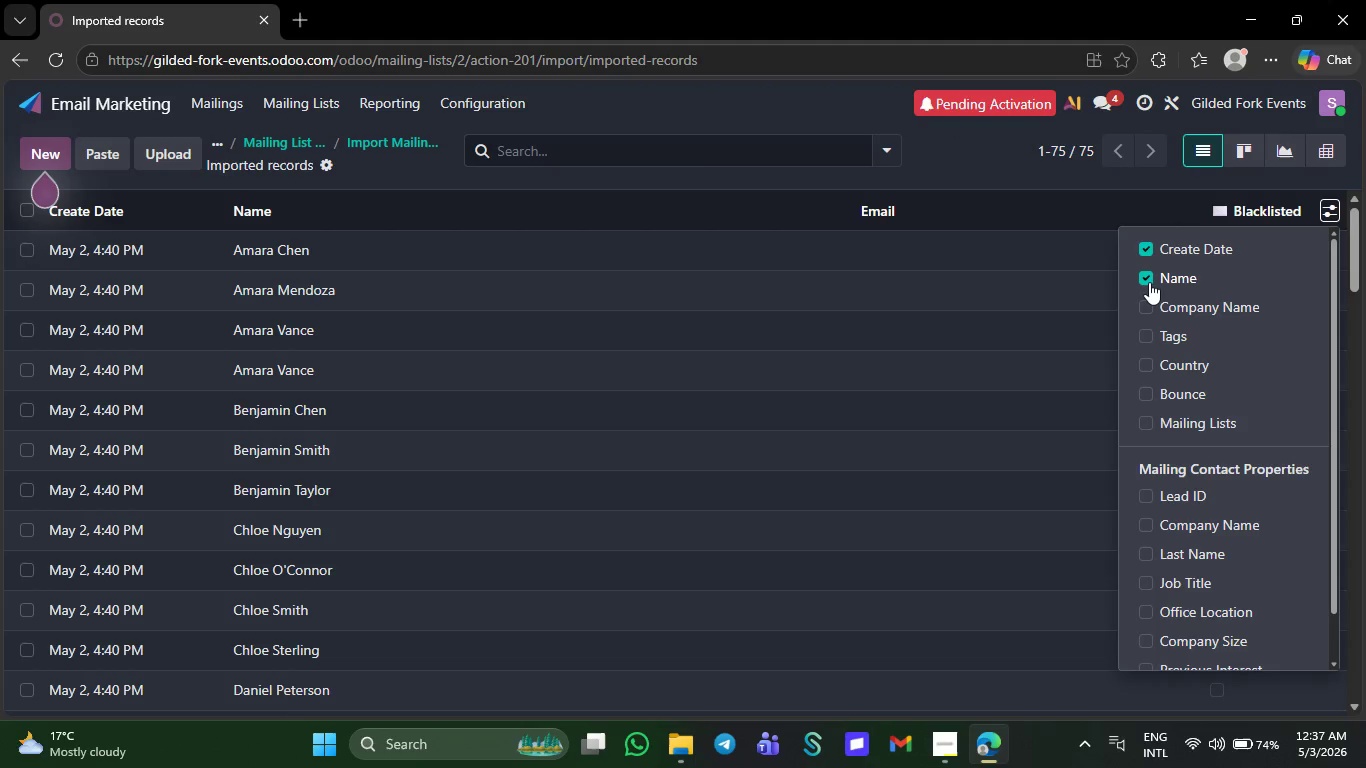 
left_click([1146, 470])
 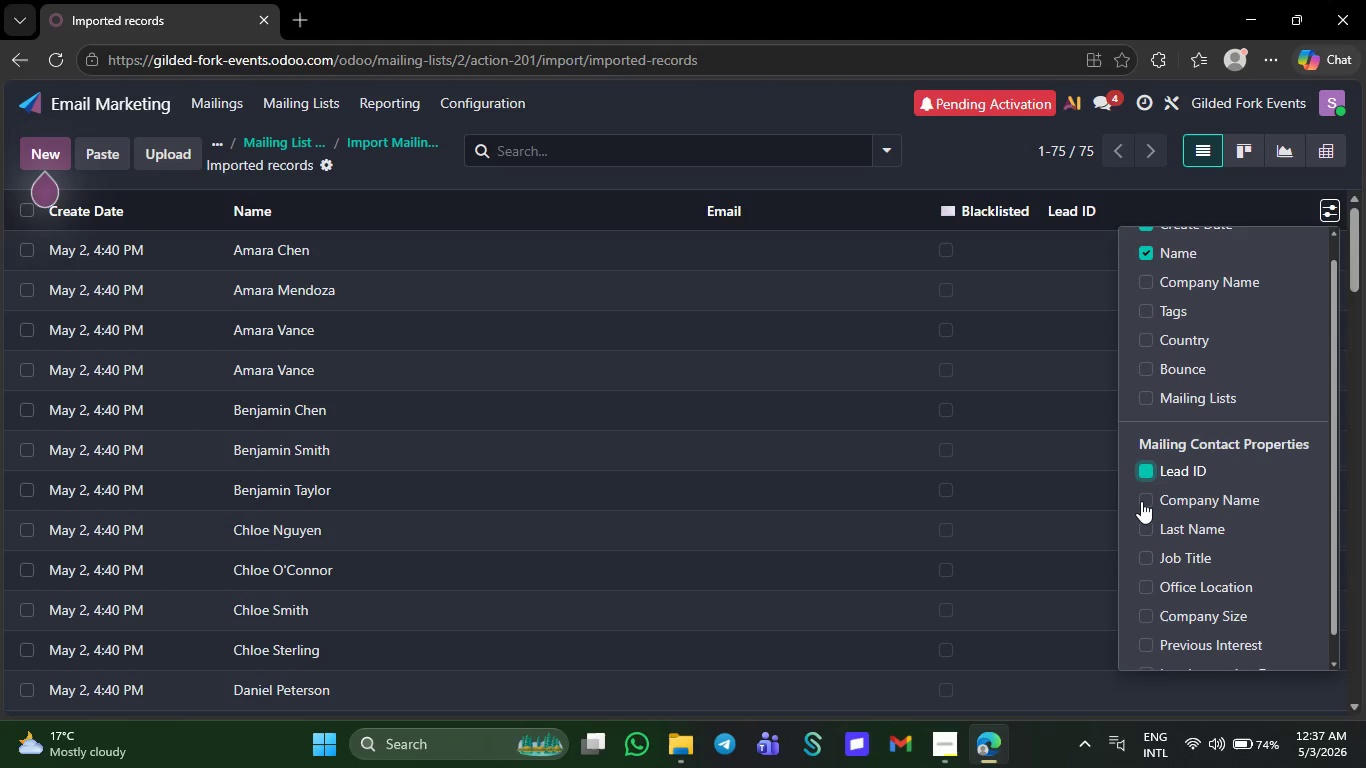 
left_click([1141, 501])
 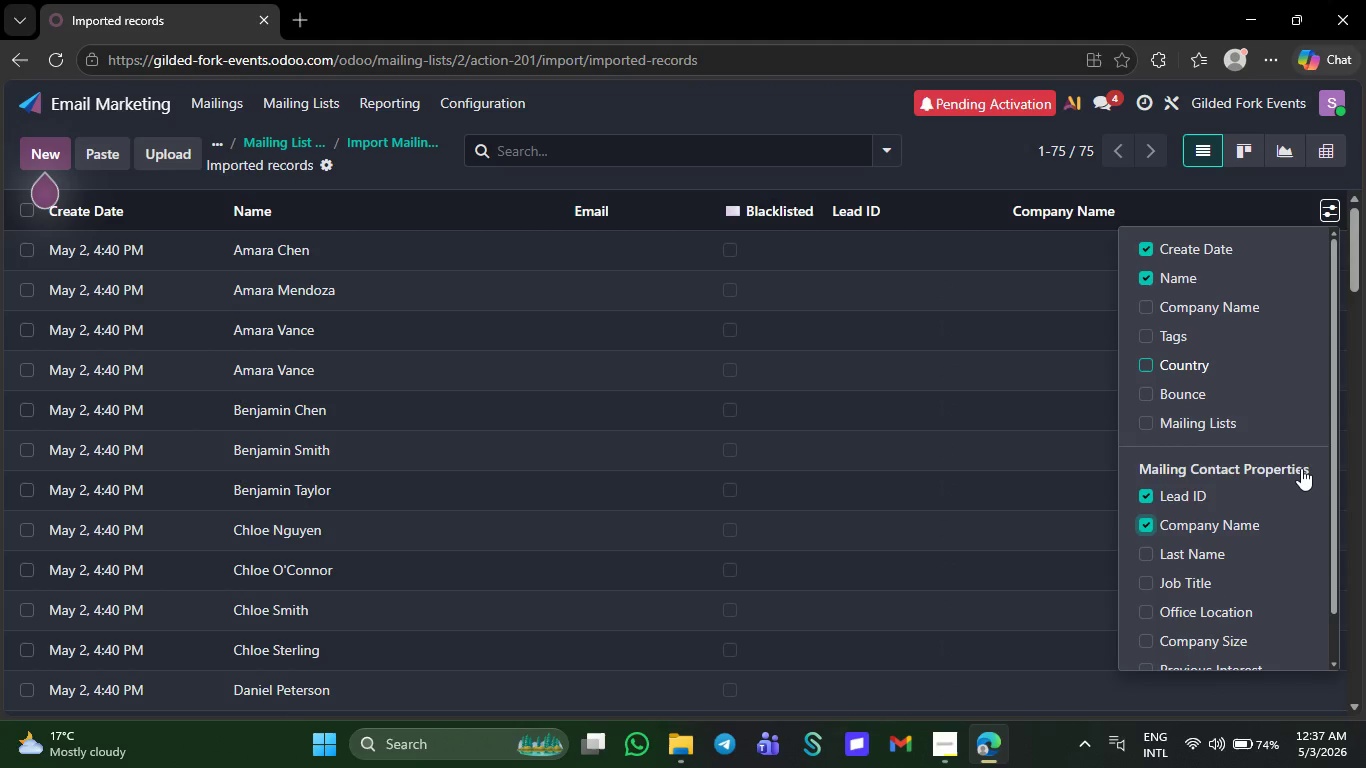 
wait(5.16)
 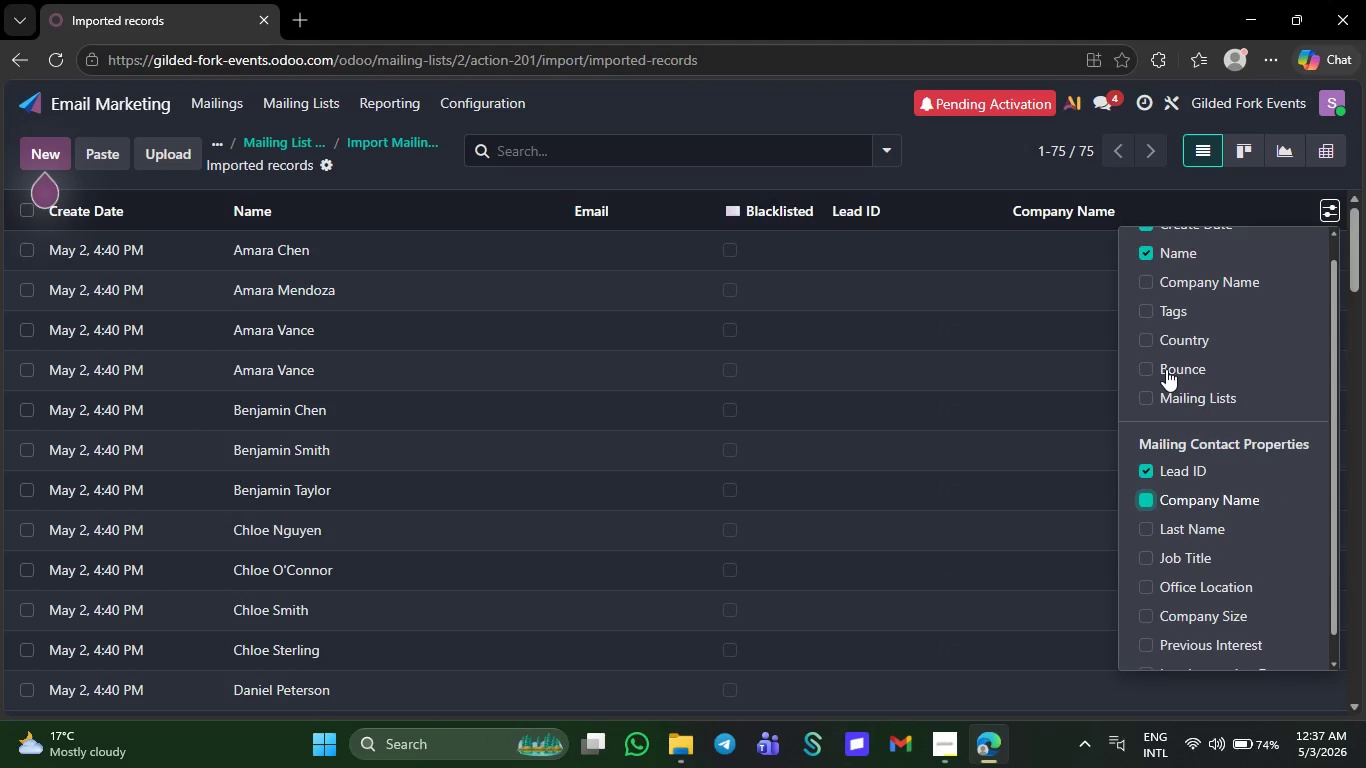 
left_click([1142, 557])
 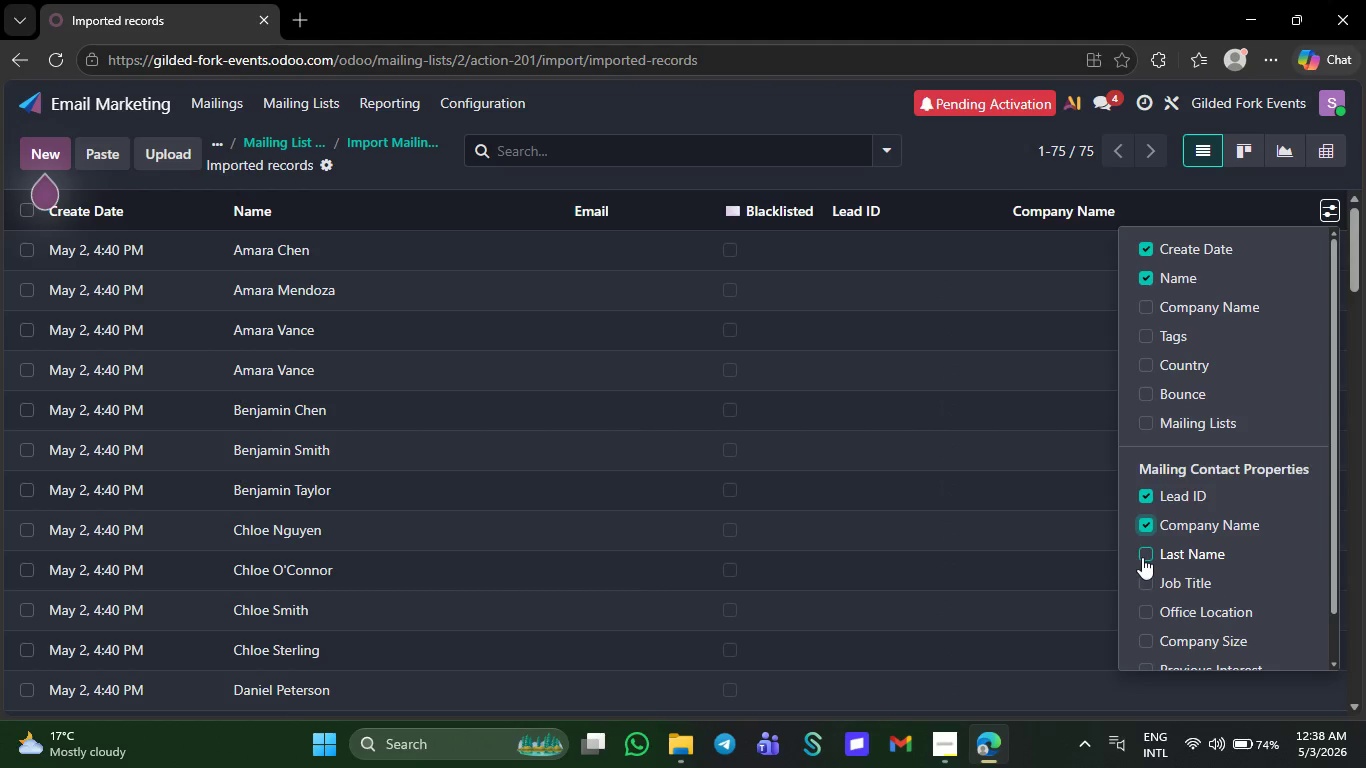 
left_click([1145, 586])
 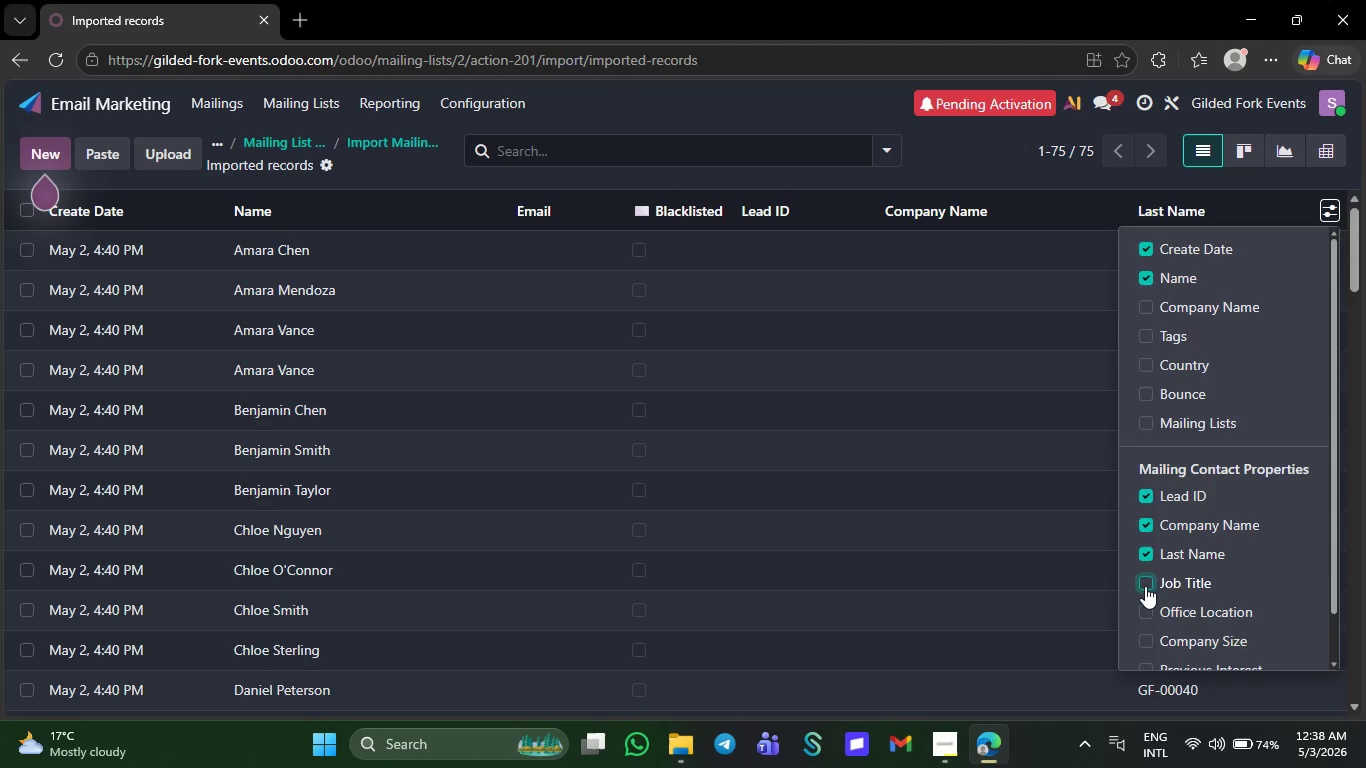 
left_click([1148, 619])
 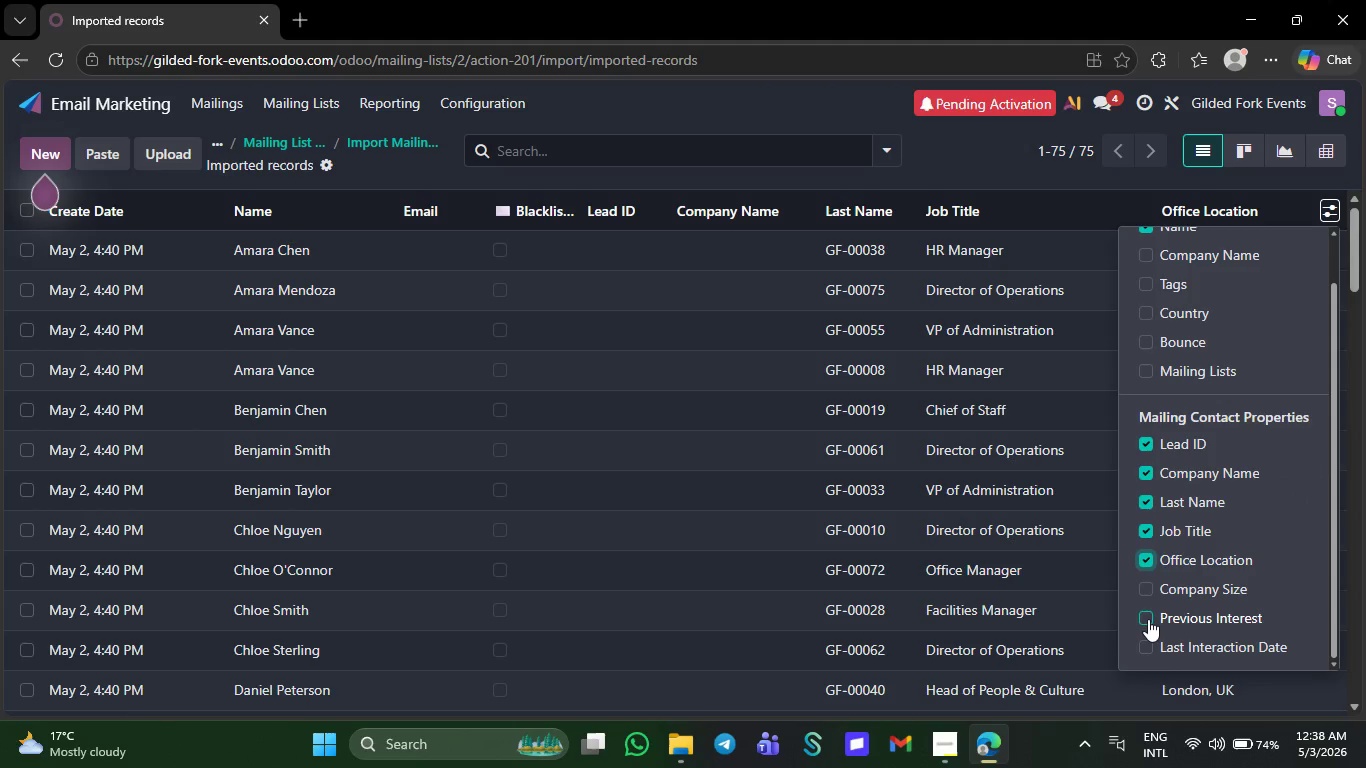 
left_click([1144, 643])
 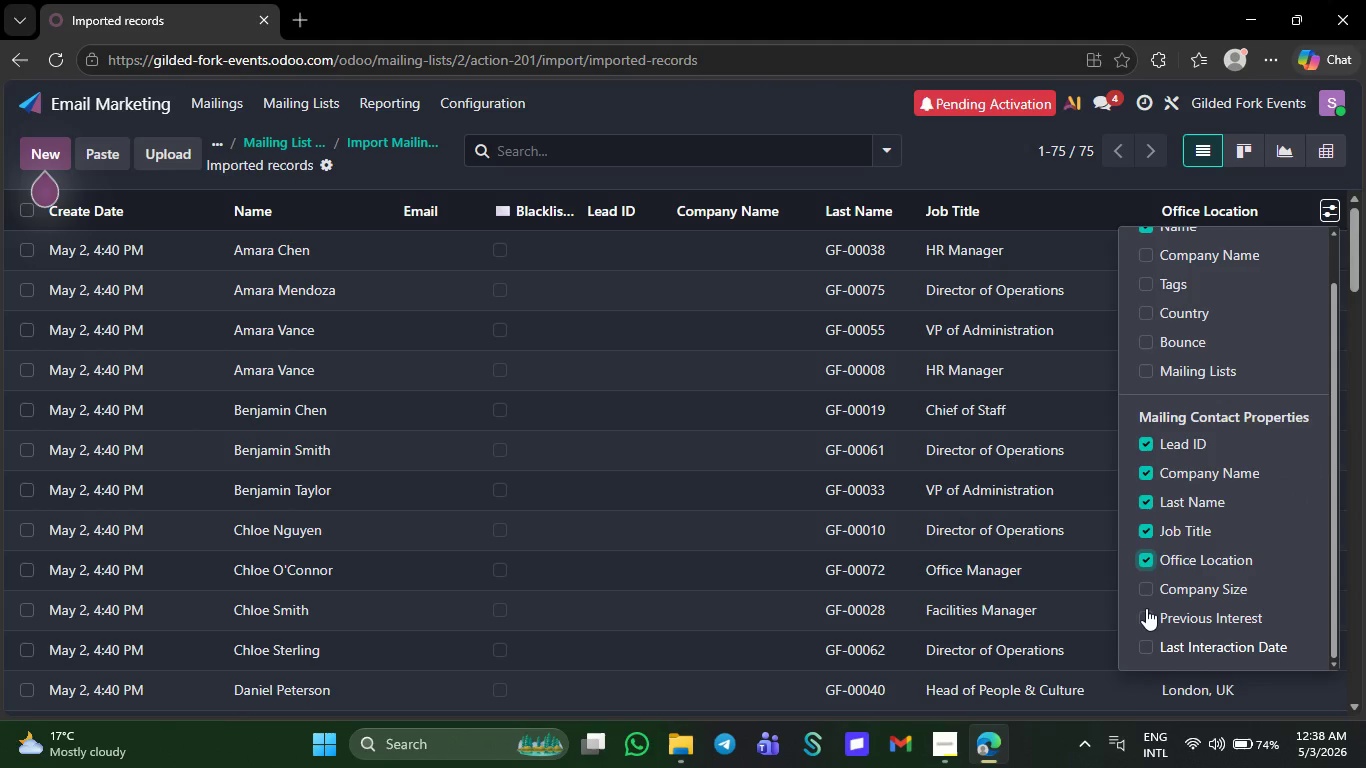 
left_click([1146, 608])
 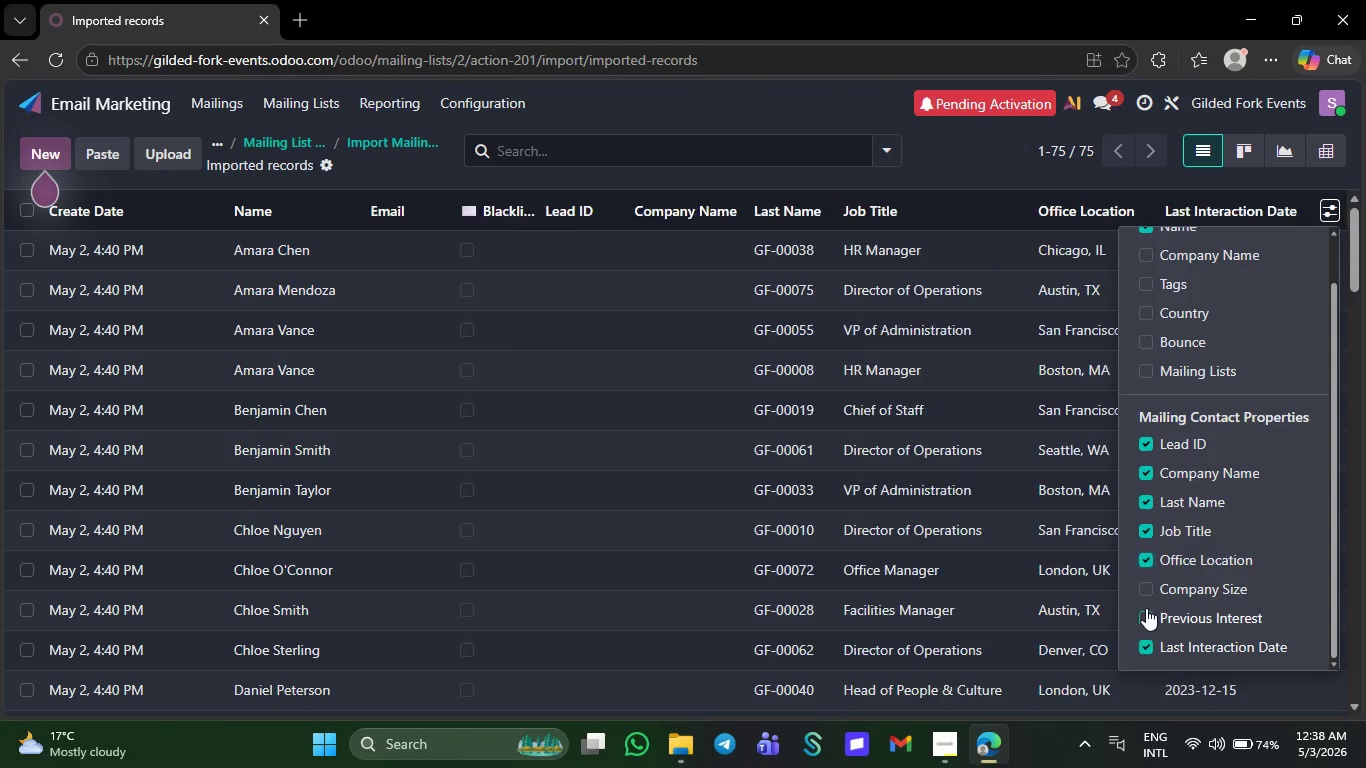 
left_click([1147, 585])
 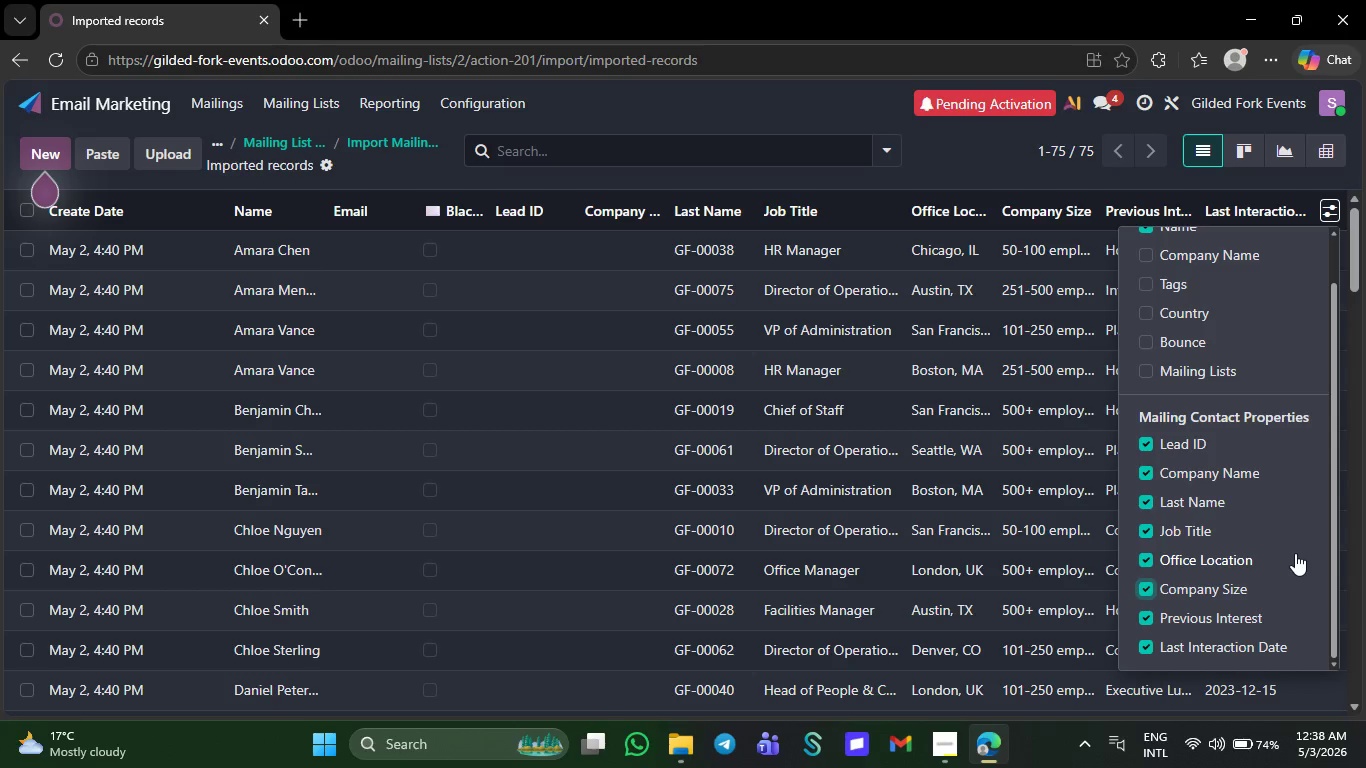 
wait(8.97)
 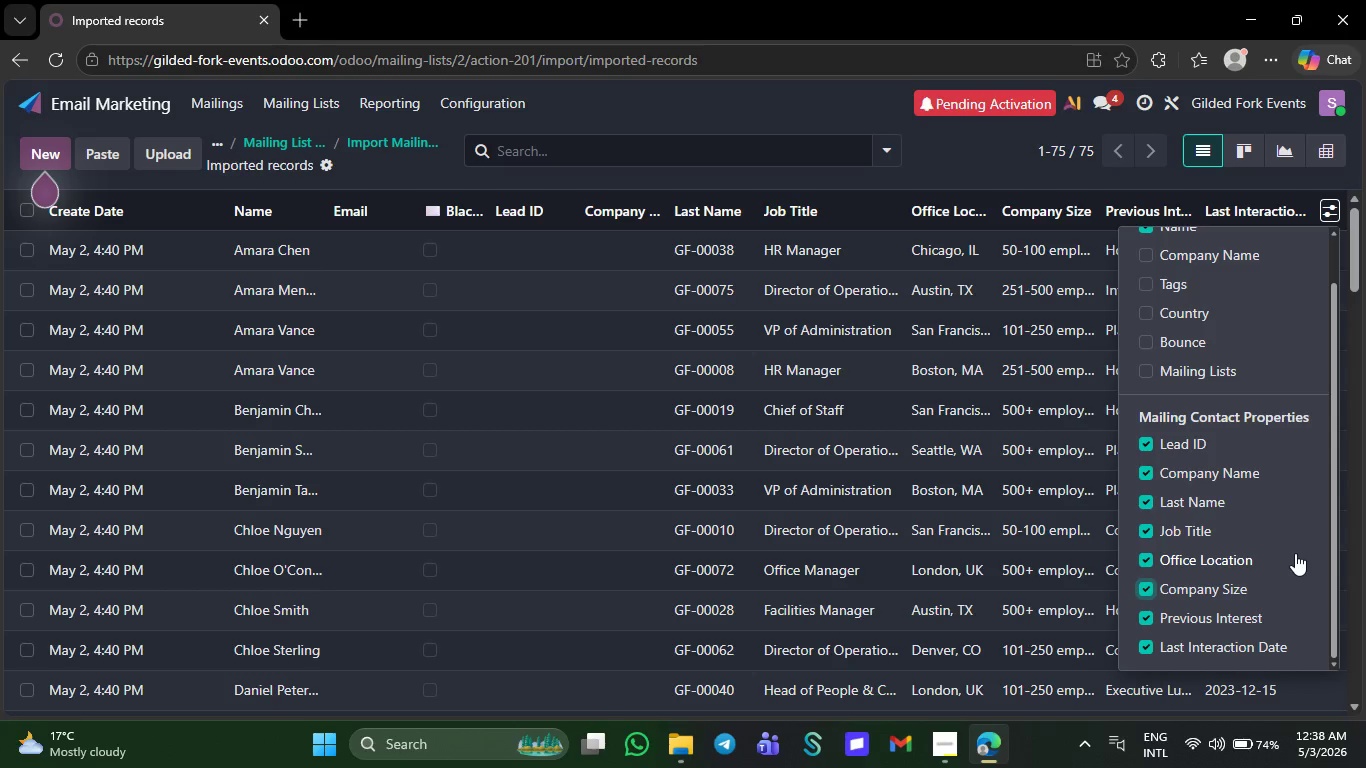 
left_click([1144, 244])
 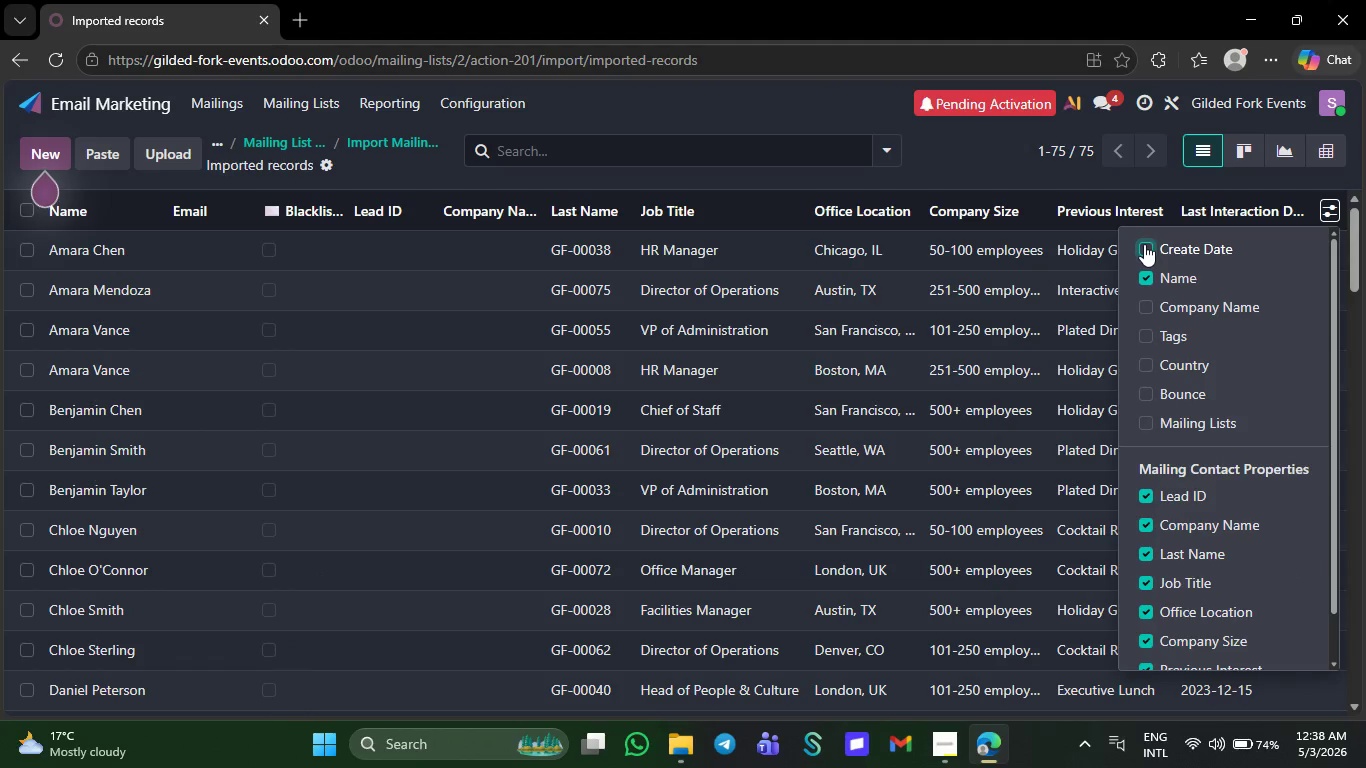 
left_click([1144, 244])
 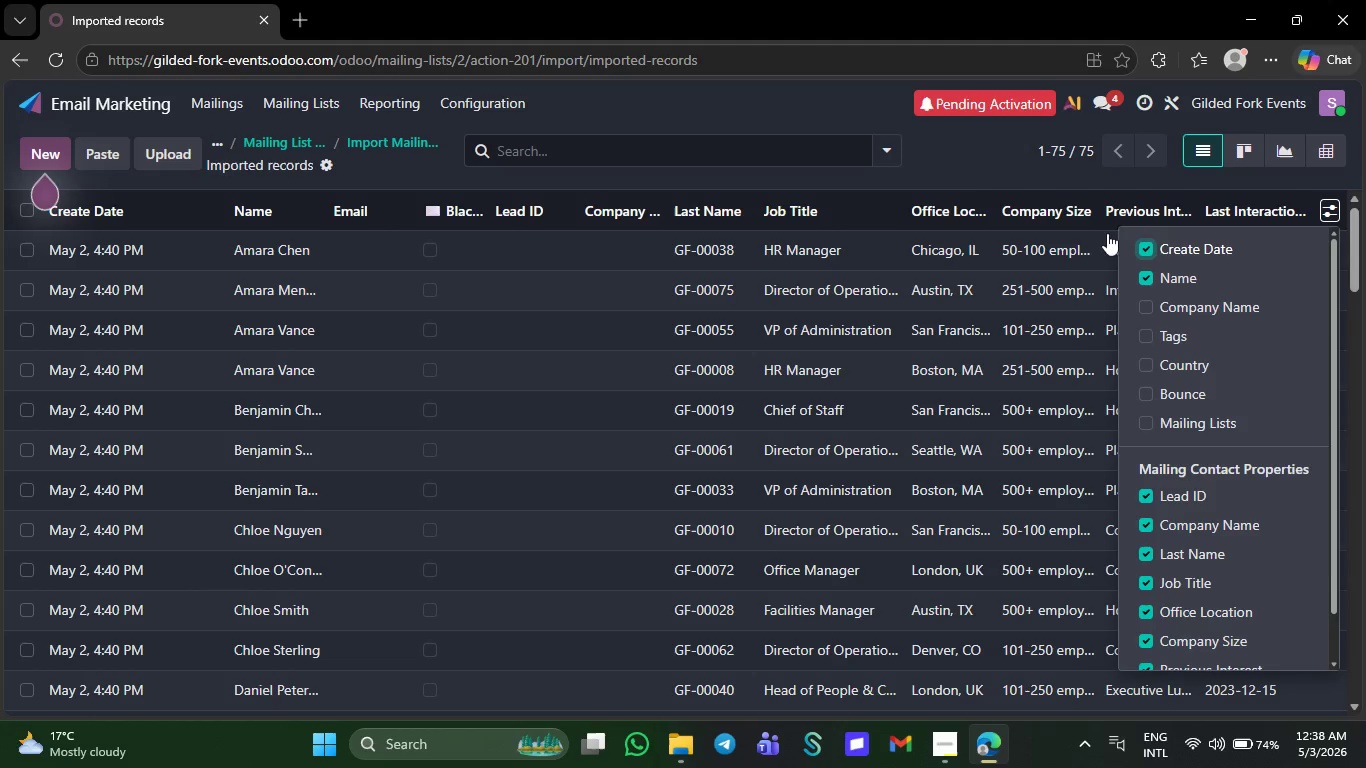 
left_click([980, 151])
 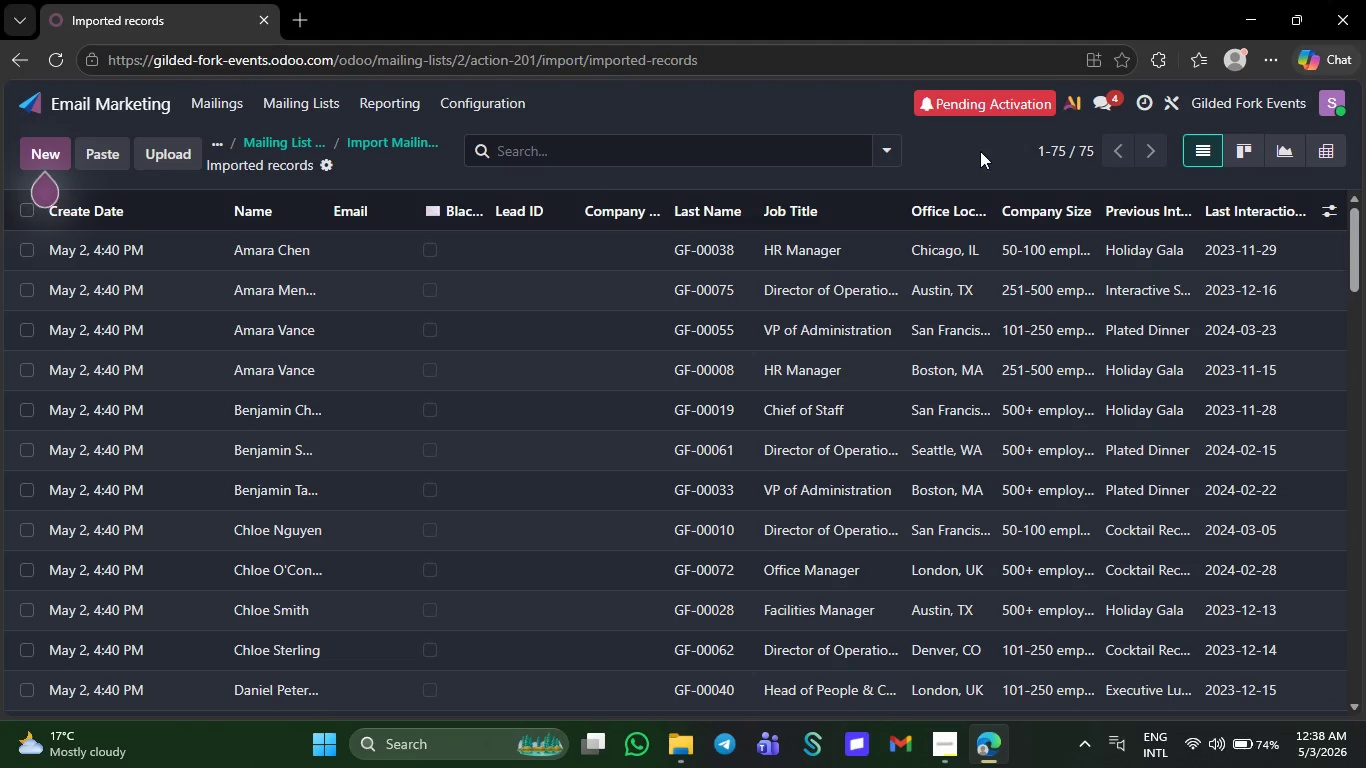 
wait(5.2)
 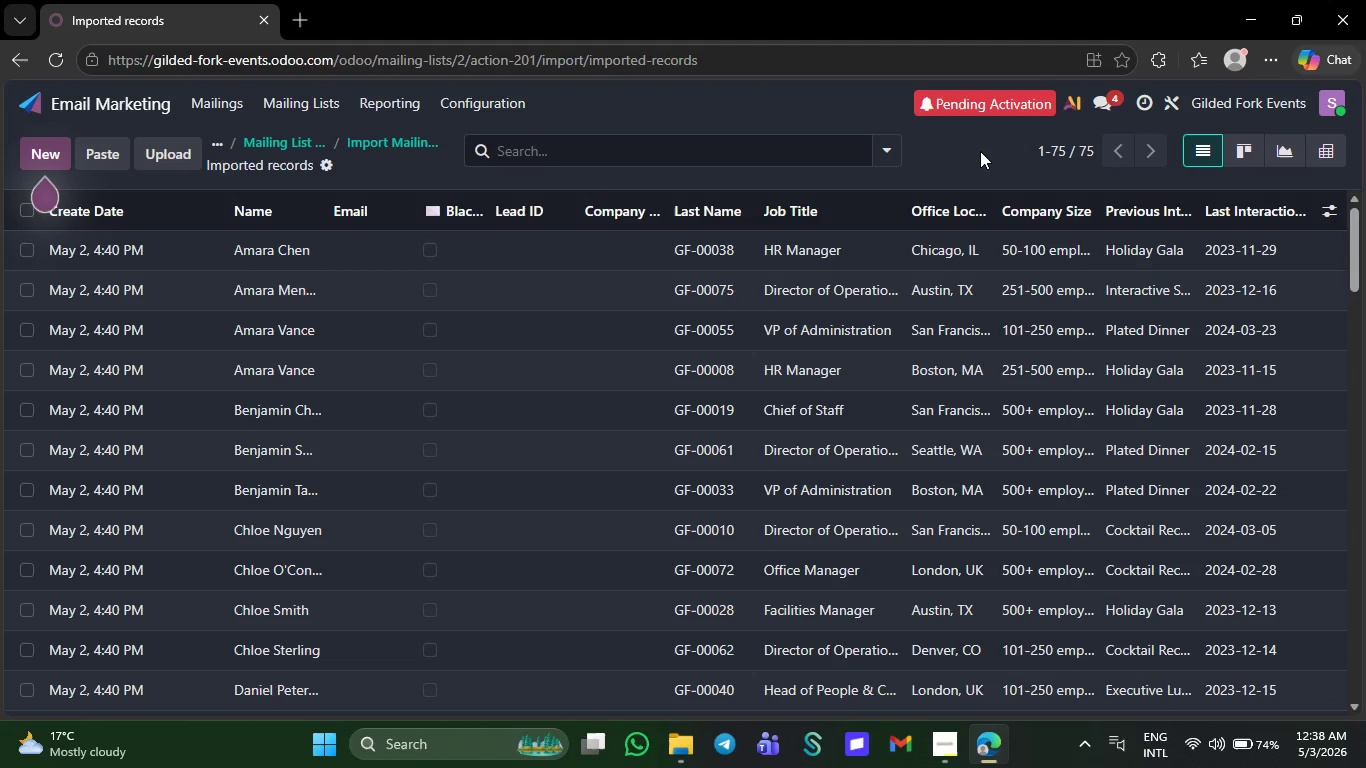 
key(Control+Minus)
 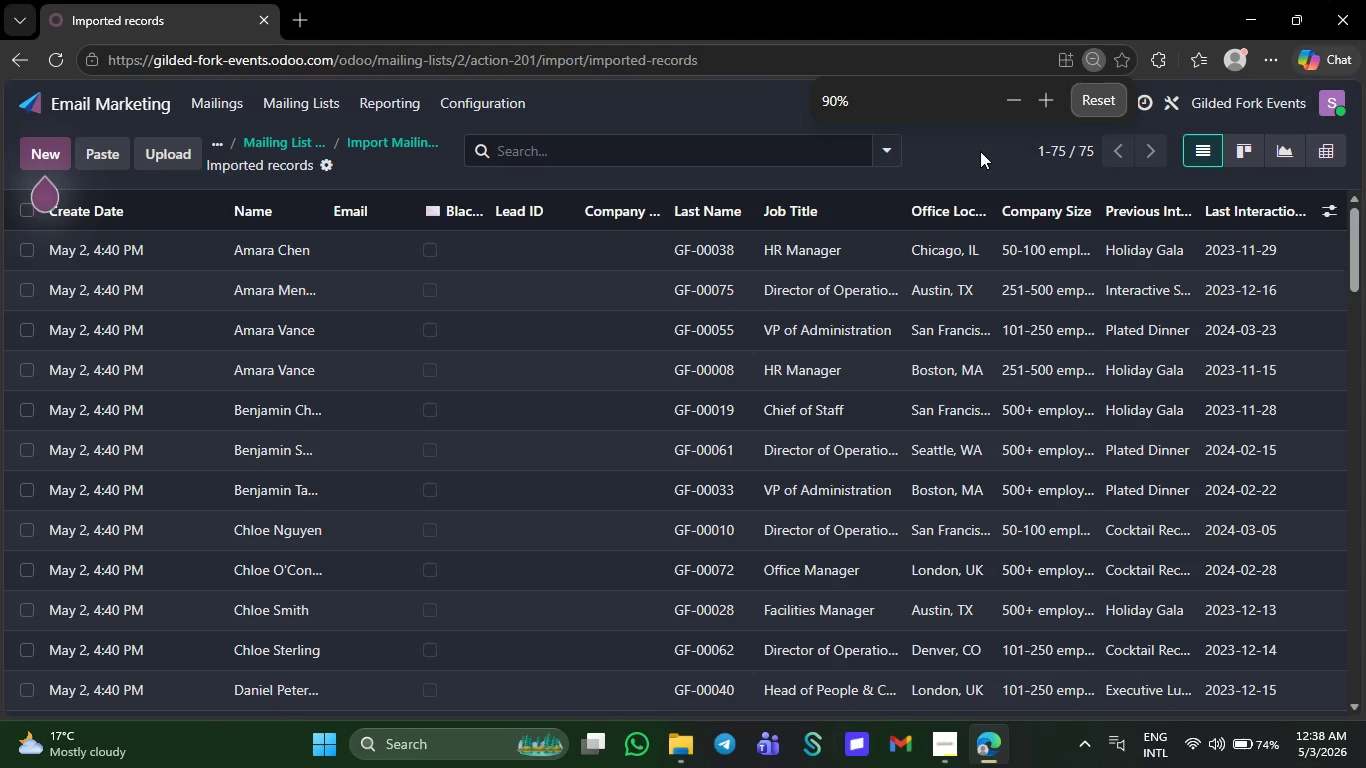 
key(Control+Minus)
 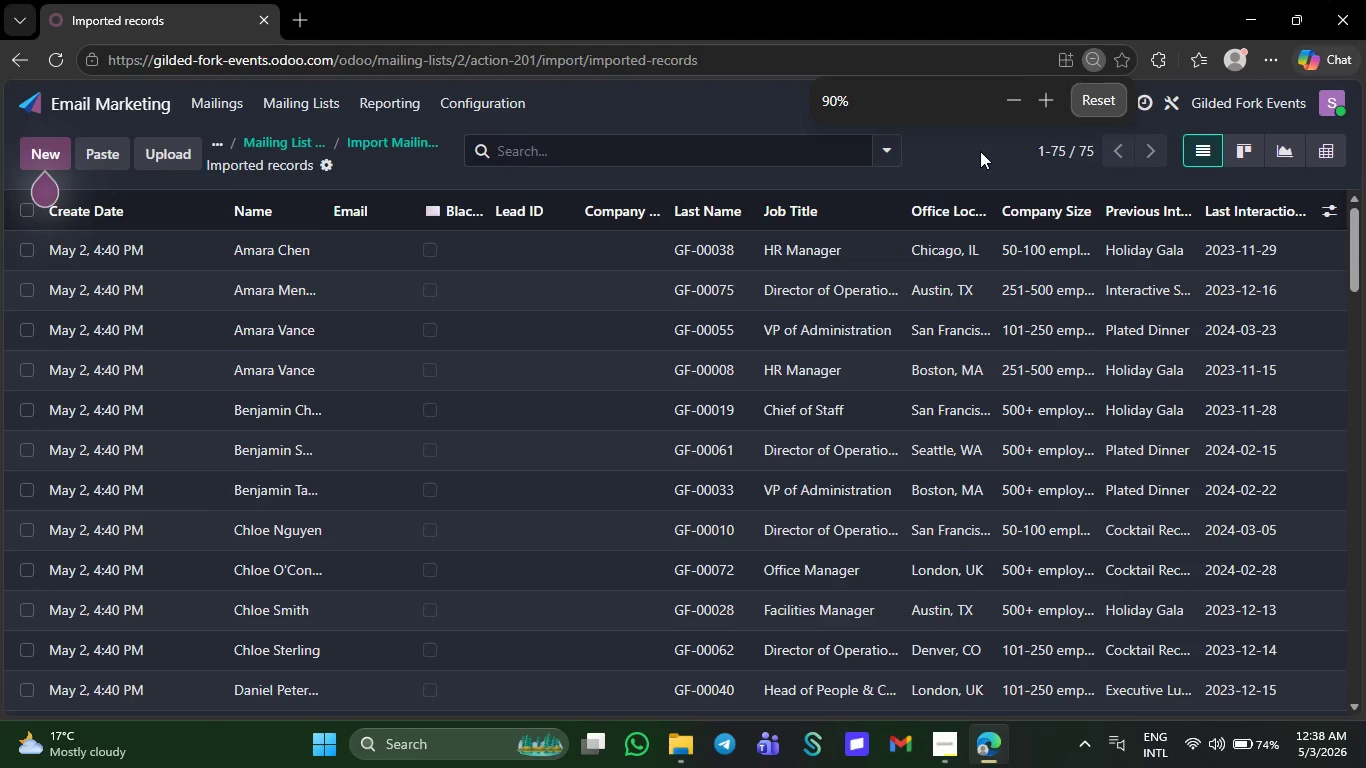 
key(Control+Minus)
 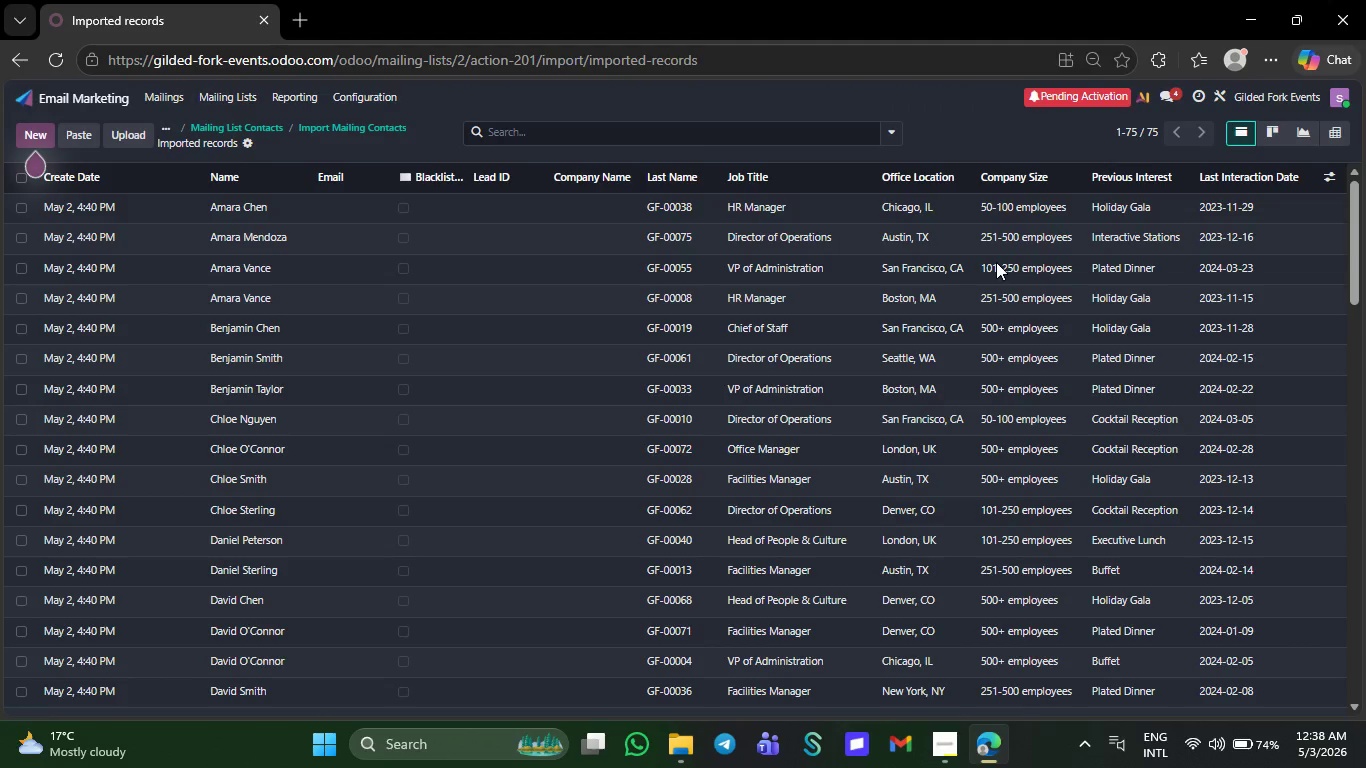 
wait(8.92)
 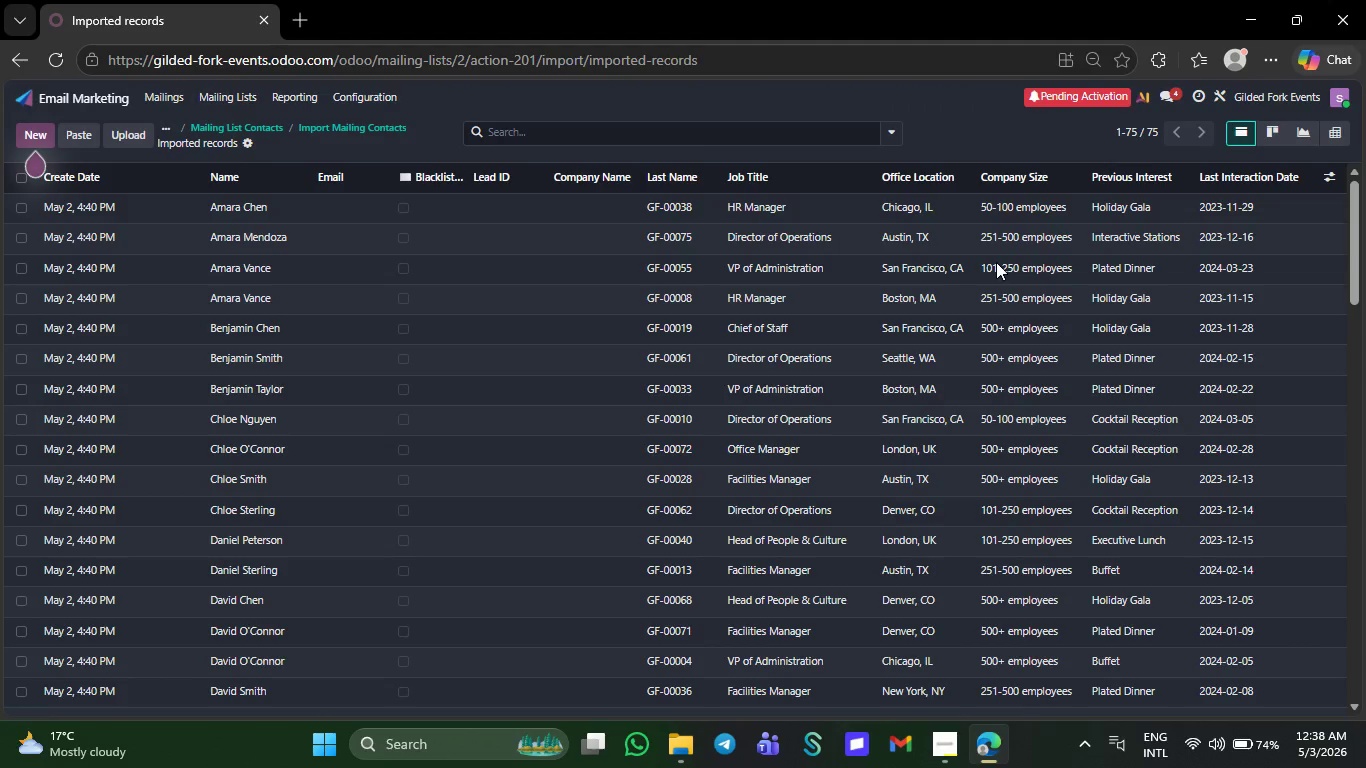 
hold_key(key=MetaLeft, duration=2.33)
 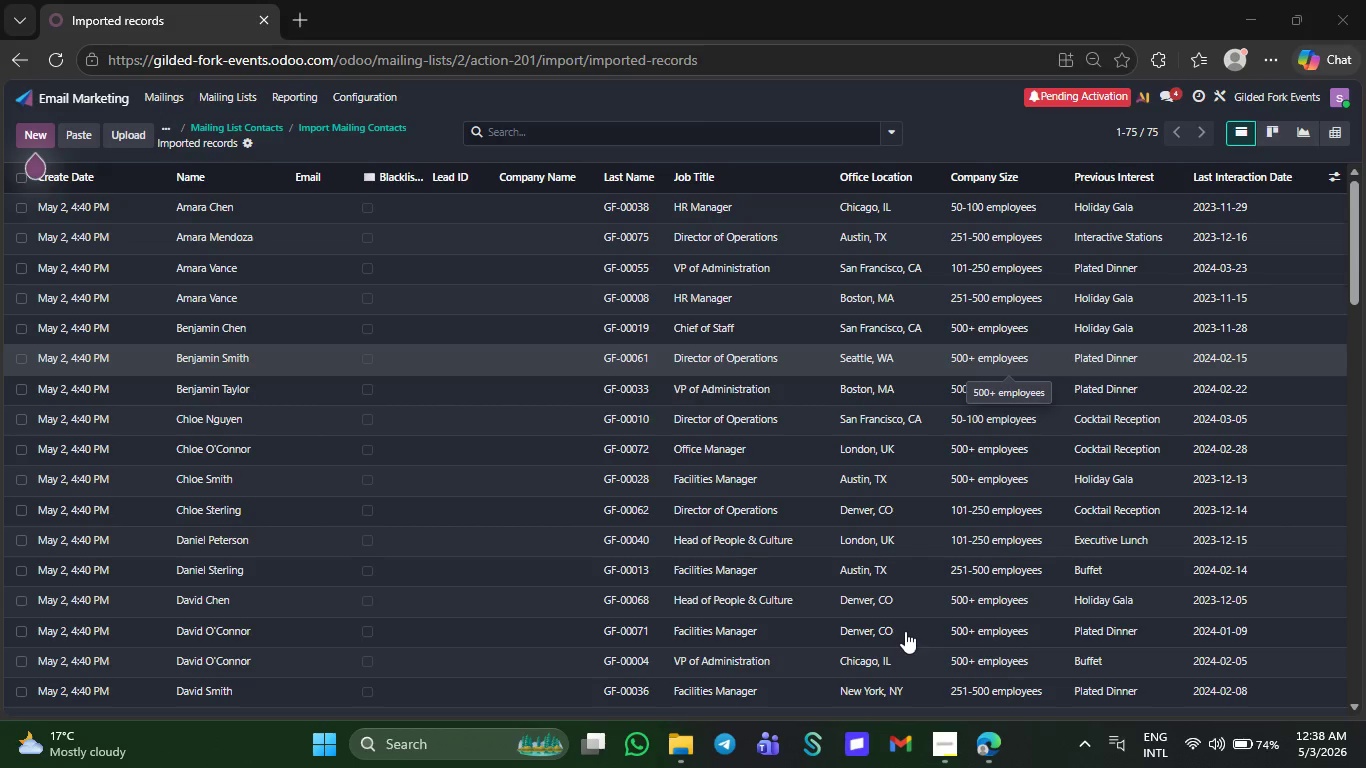 
left_click([673, 747])
 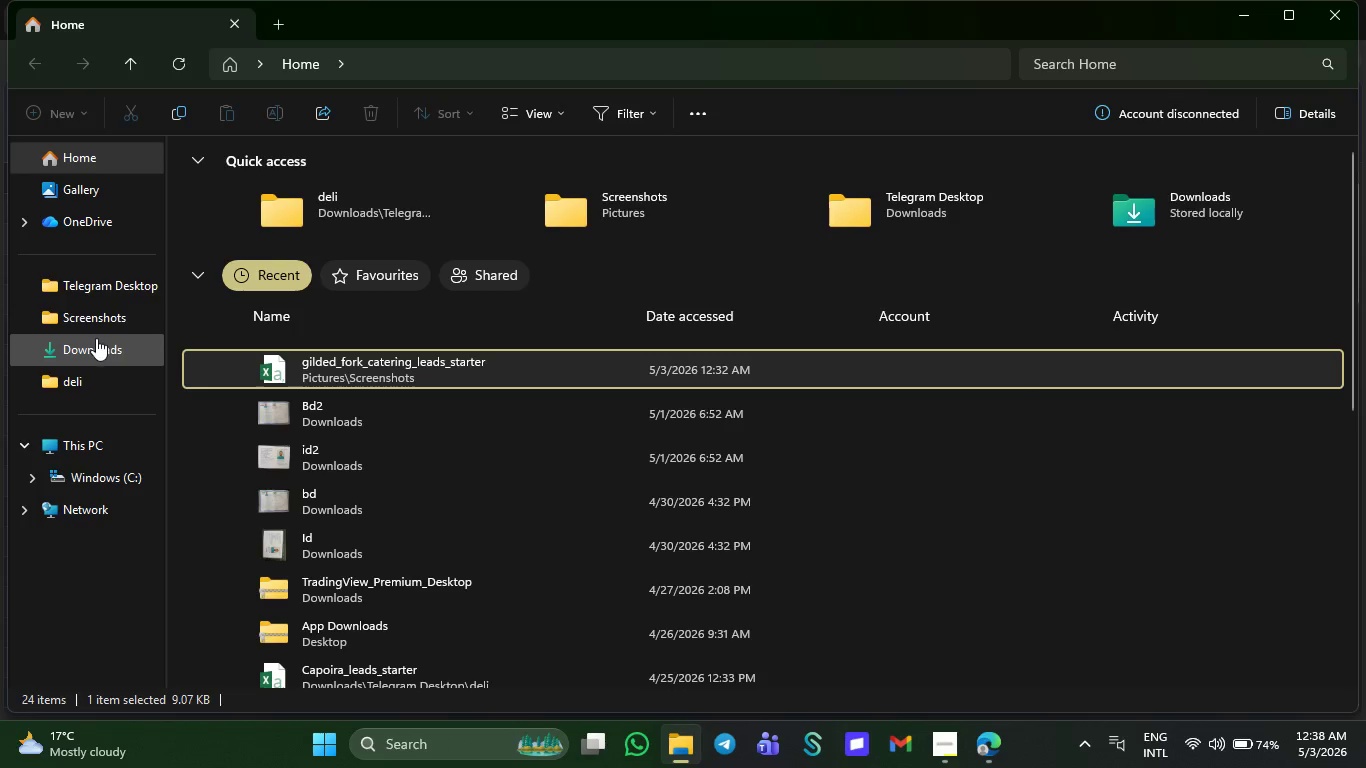 
left_click([100, 329])
 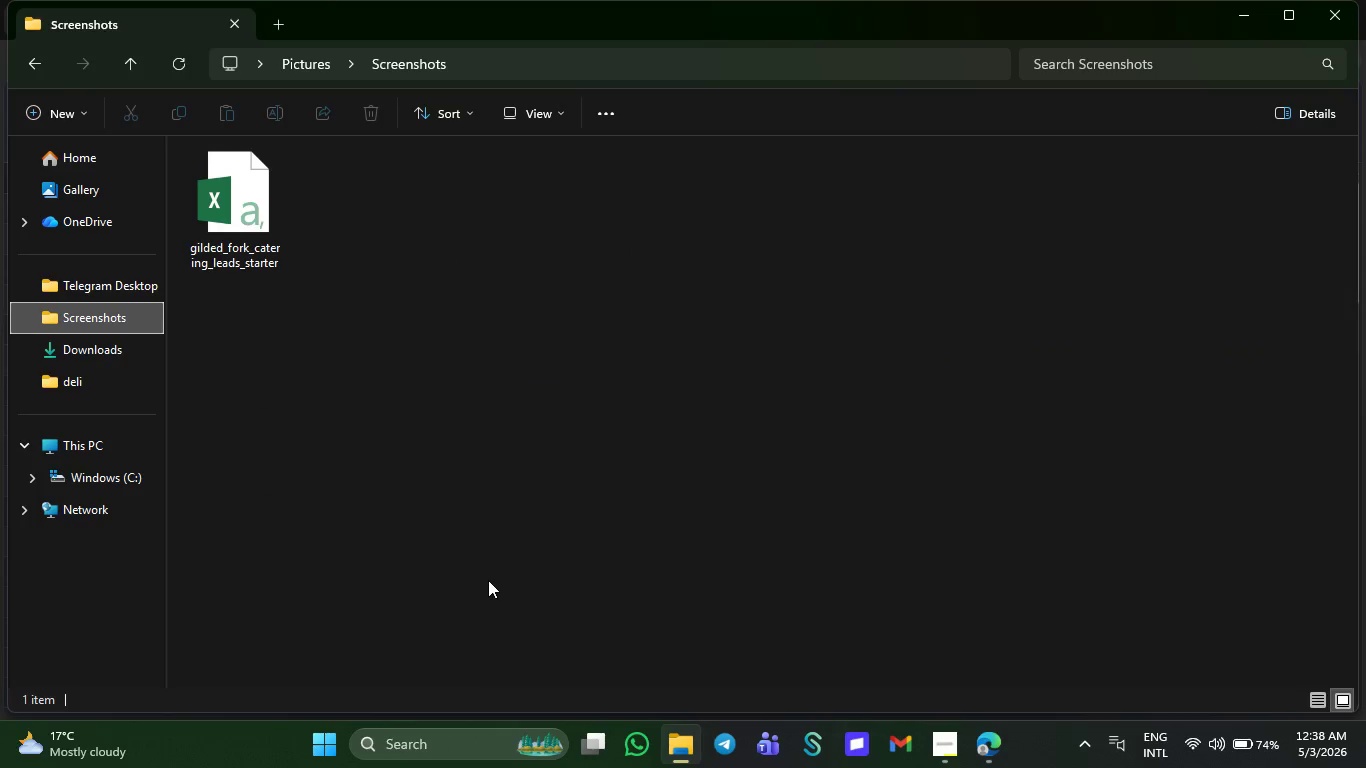 
mouse_move([955, 744])
 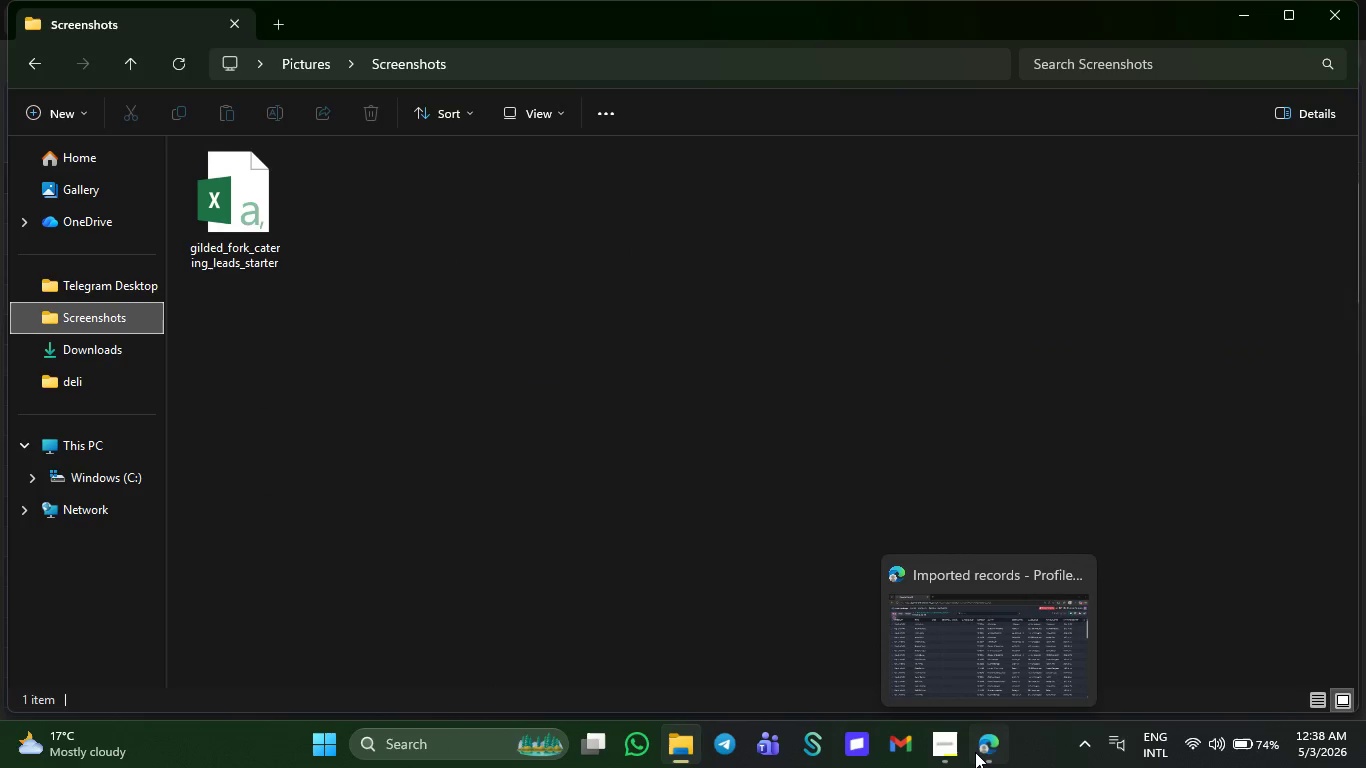 
left_click([975, 752])
 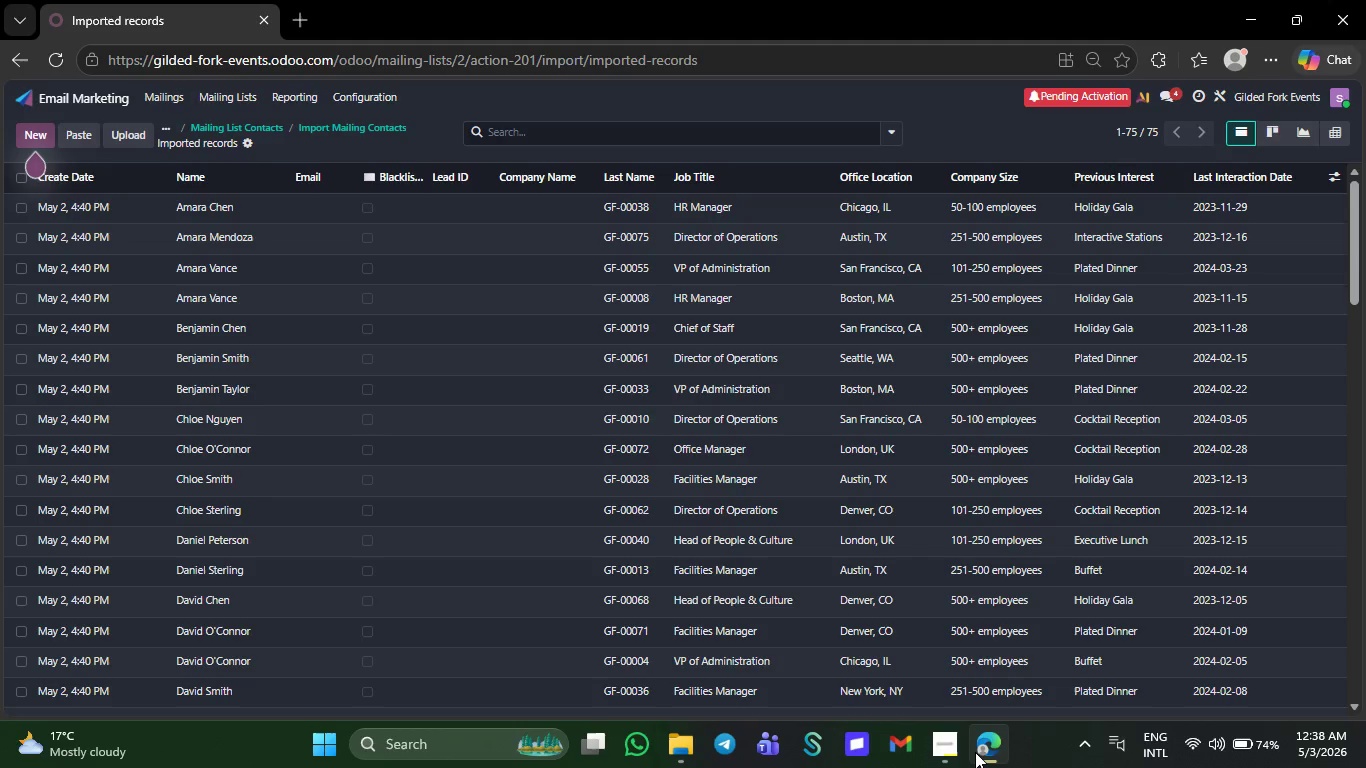 
key(Meta+PrintScreen)
 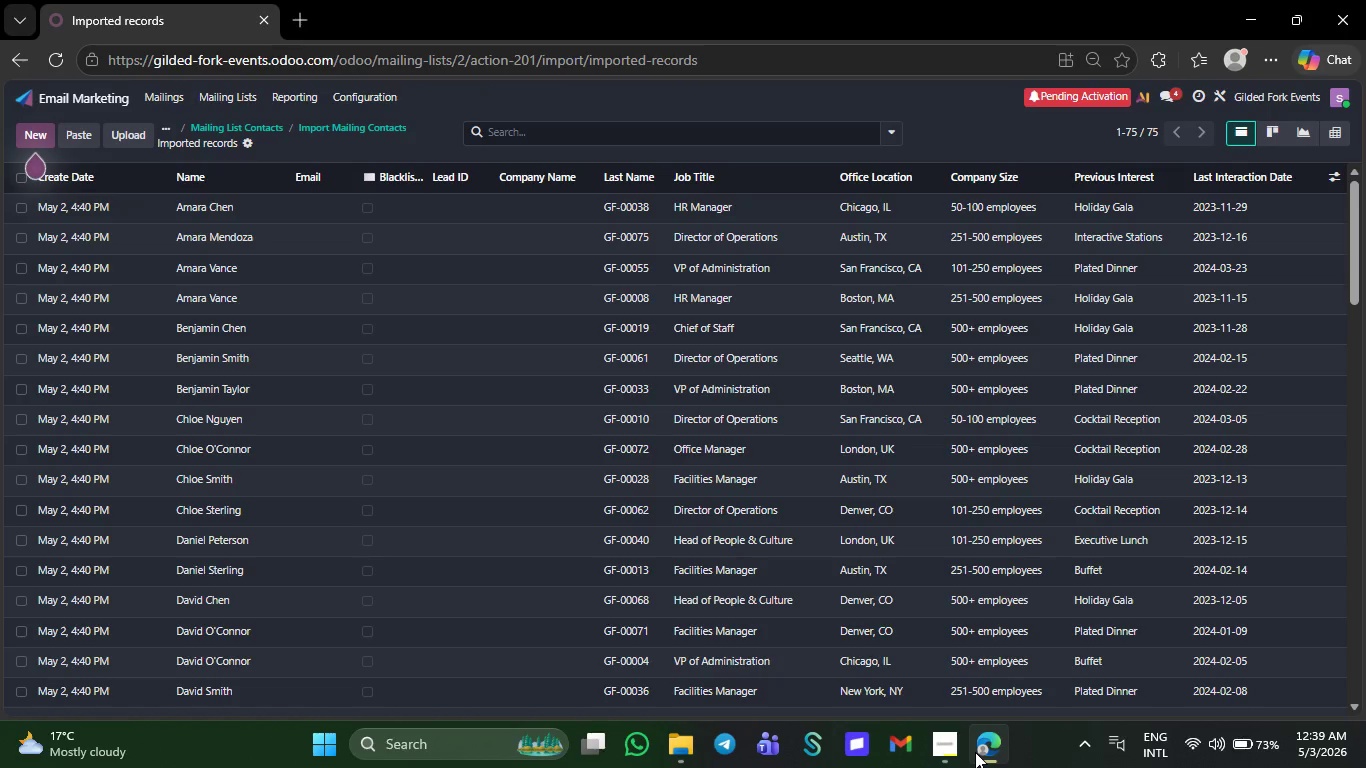 
wait(5.91)
 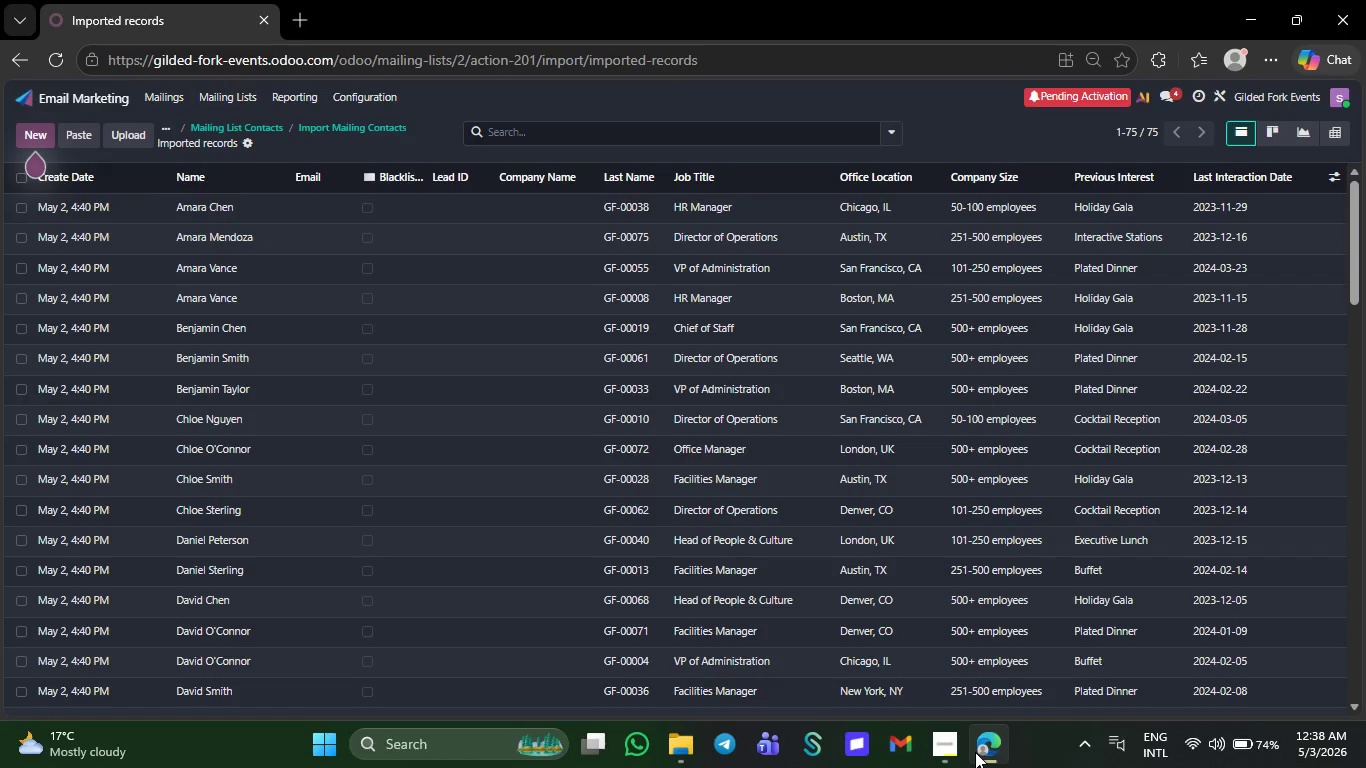 
left_click([929, 746])